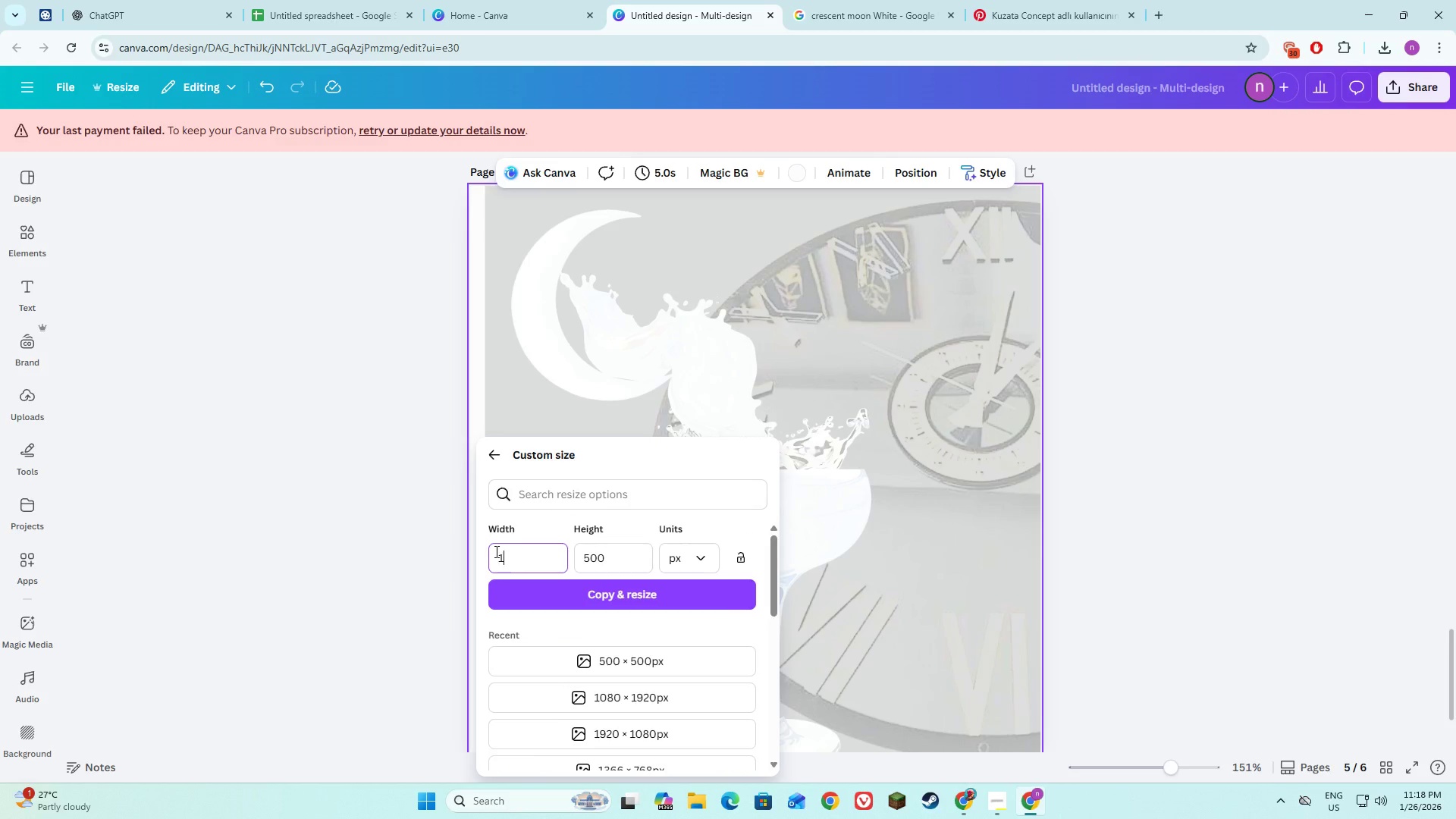 
type(1000)
key(Tab)
type(1000)
 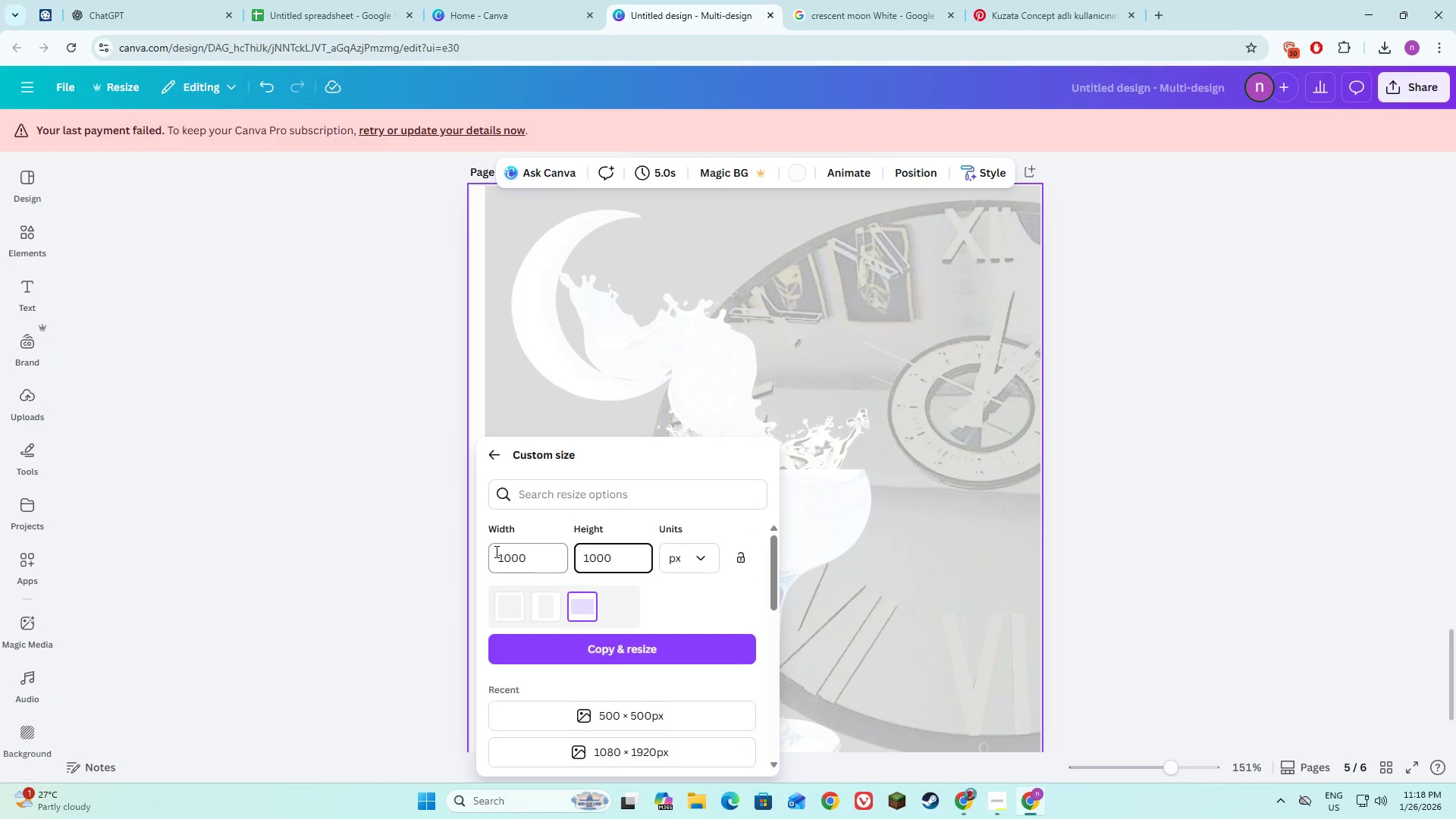 
key(Enter)
 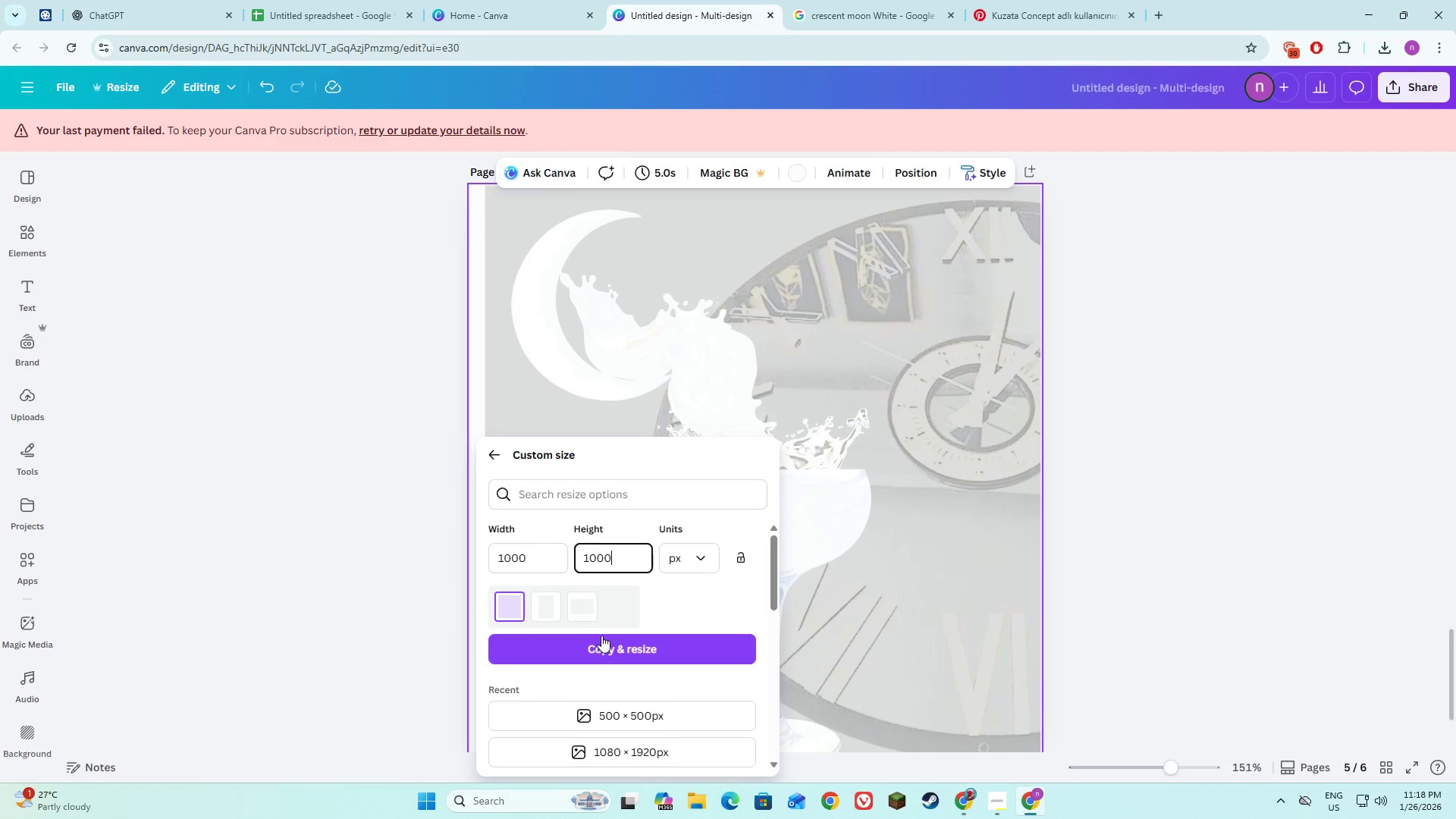 
left_click([608, 651])
 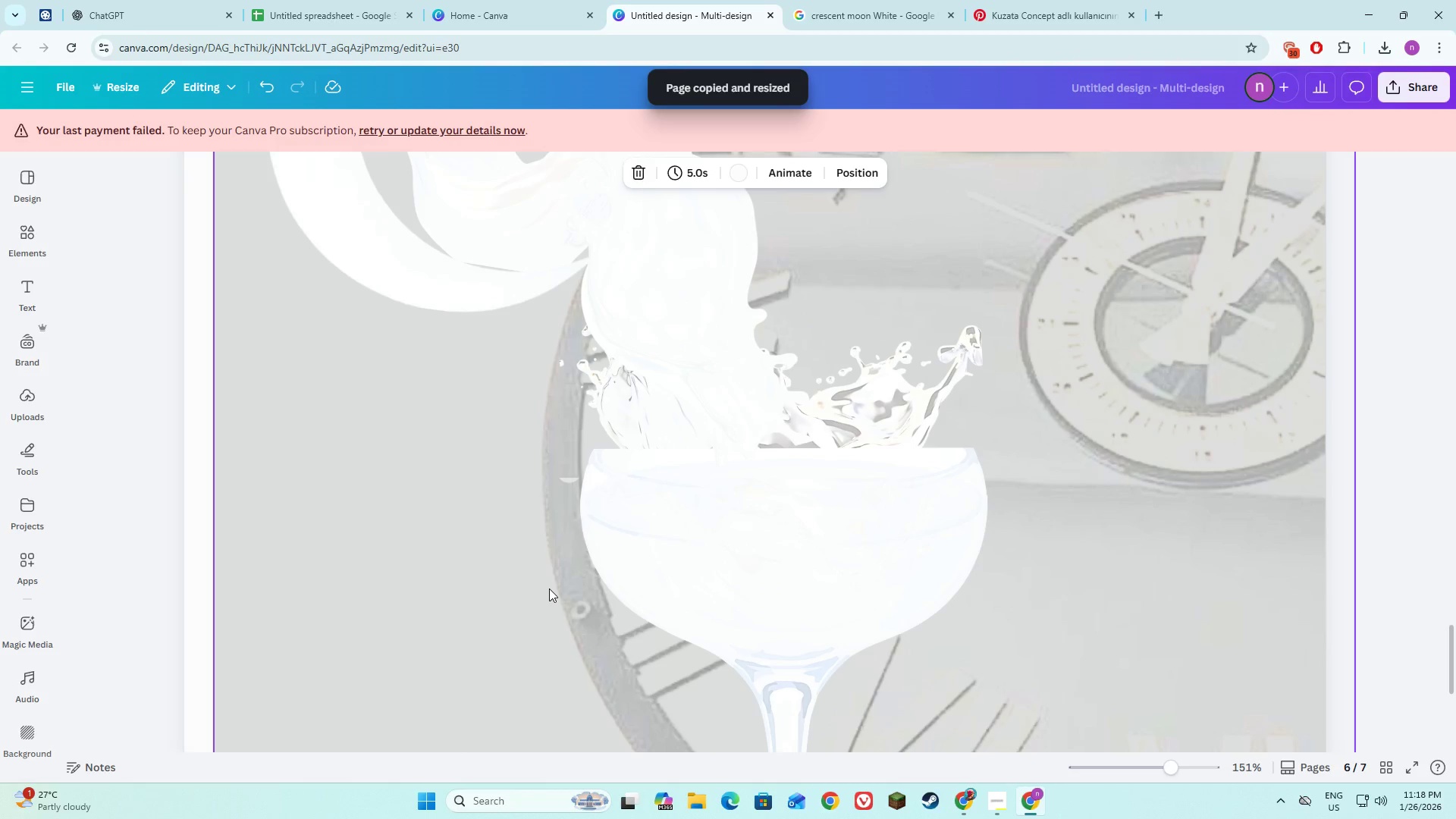 
left_click_drag(start_coordinate=[384, 510], to_coordinate=[359, 518])
 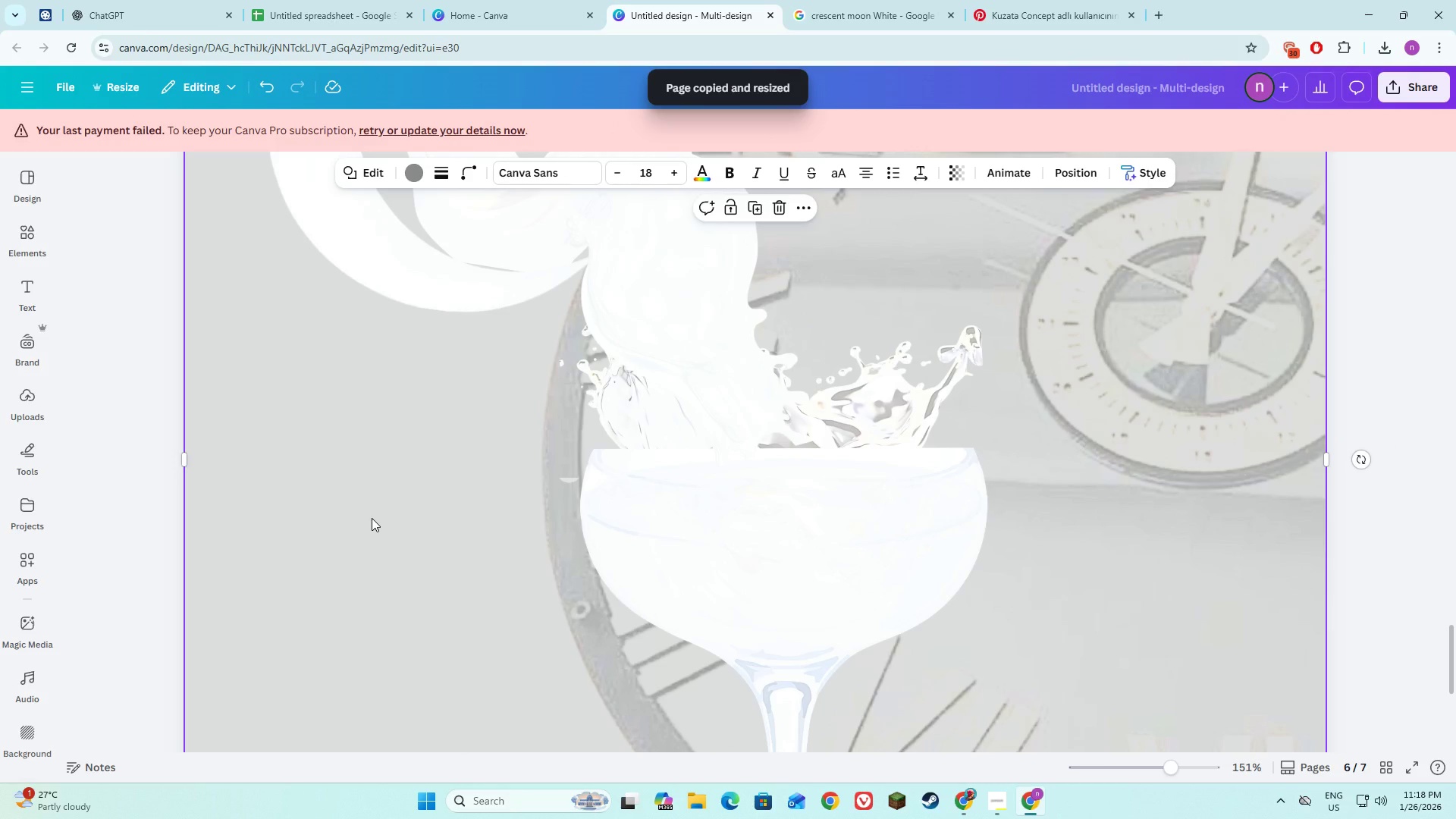 
scroll: coordinate [372, 518], scroll_direction: down, amount: 10.0
 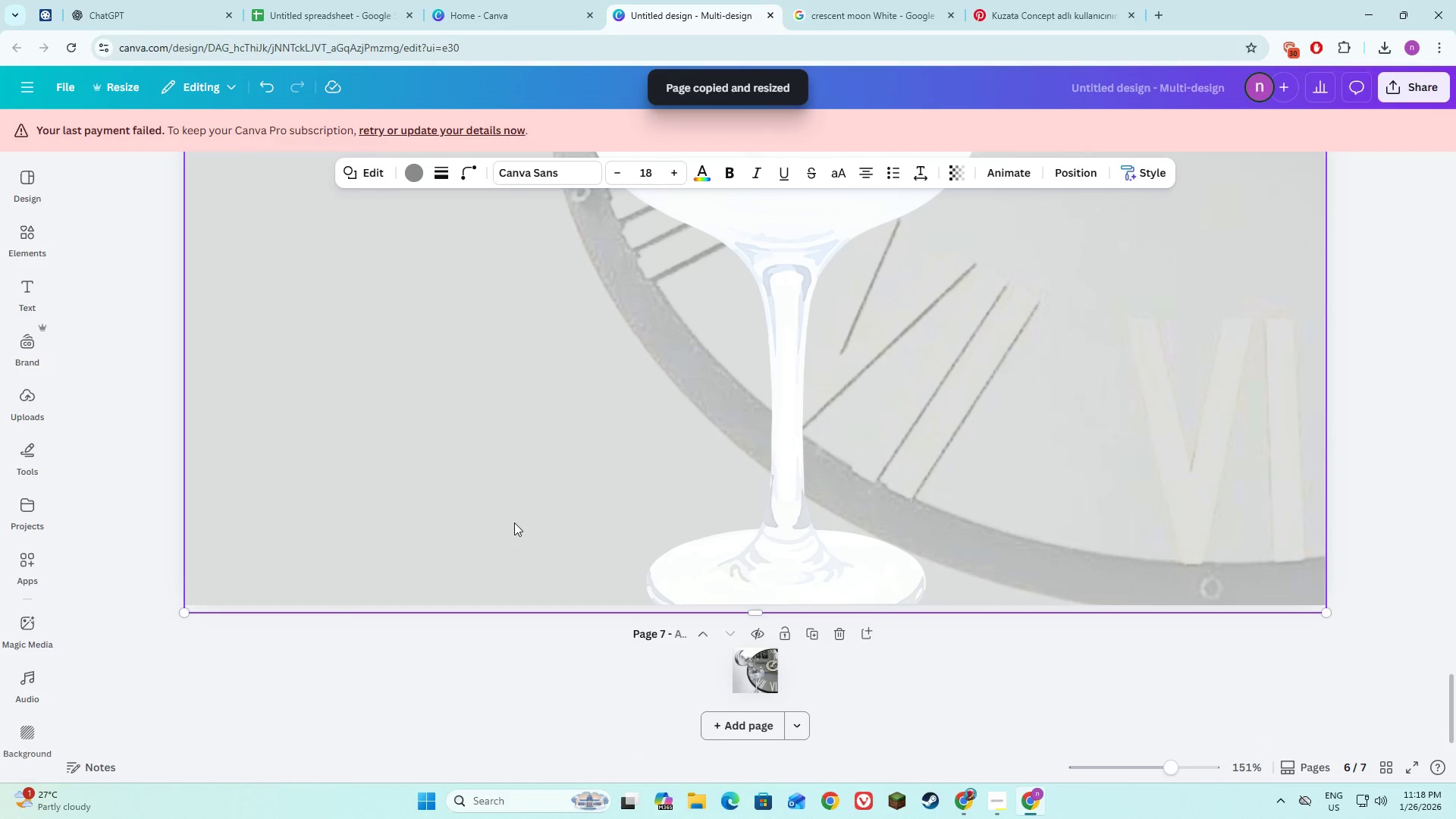 
scroll: coordinate [514, 522], scroll_direction: up, amount: 14.0
 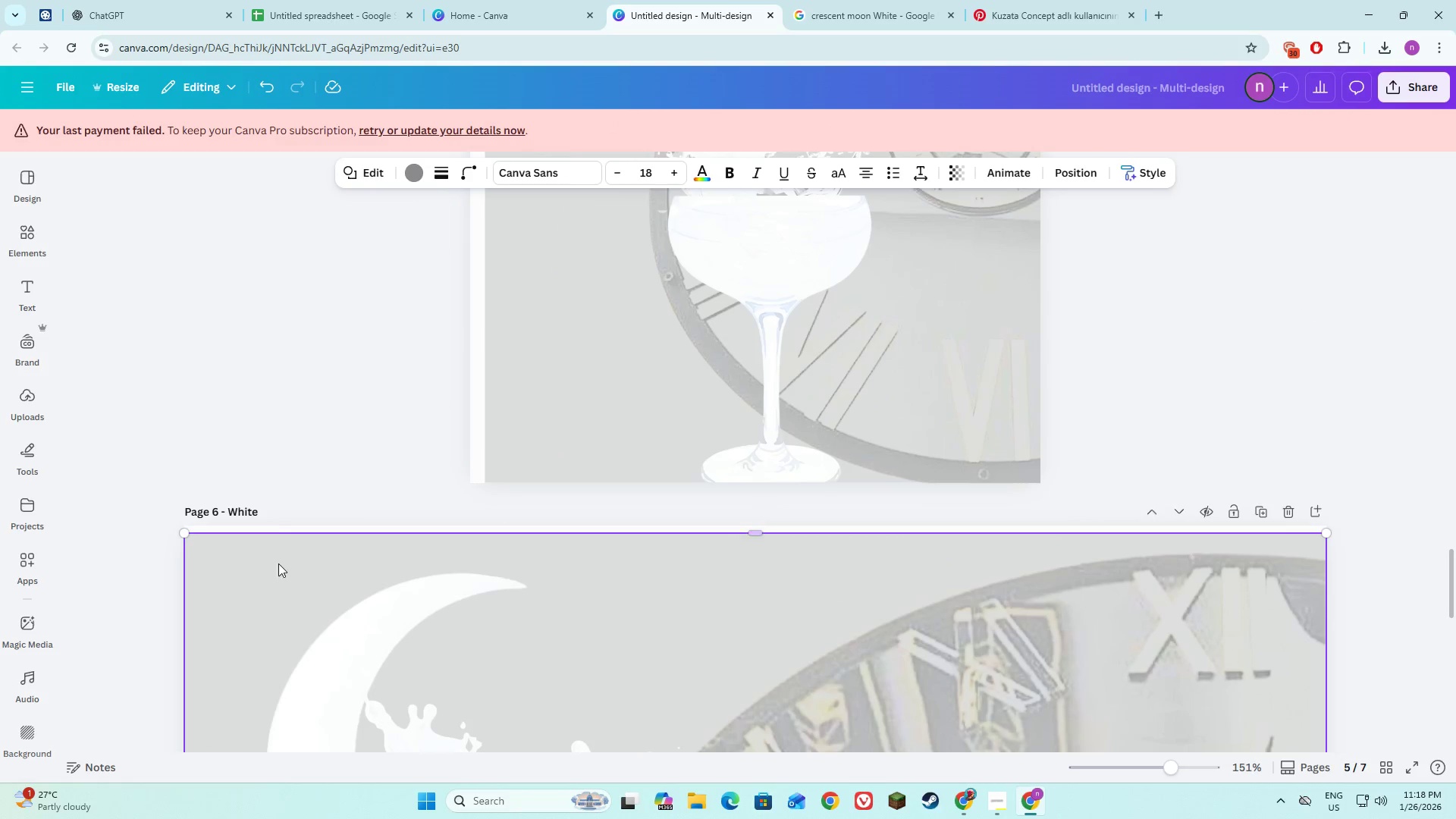 
left_click_drag(start_coordinate=[279, 564], to_coordinate=[278, 560])
 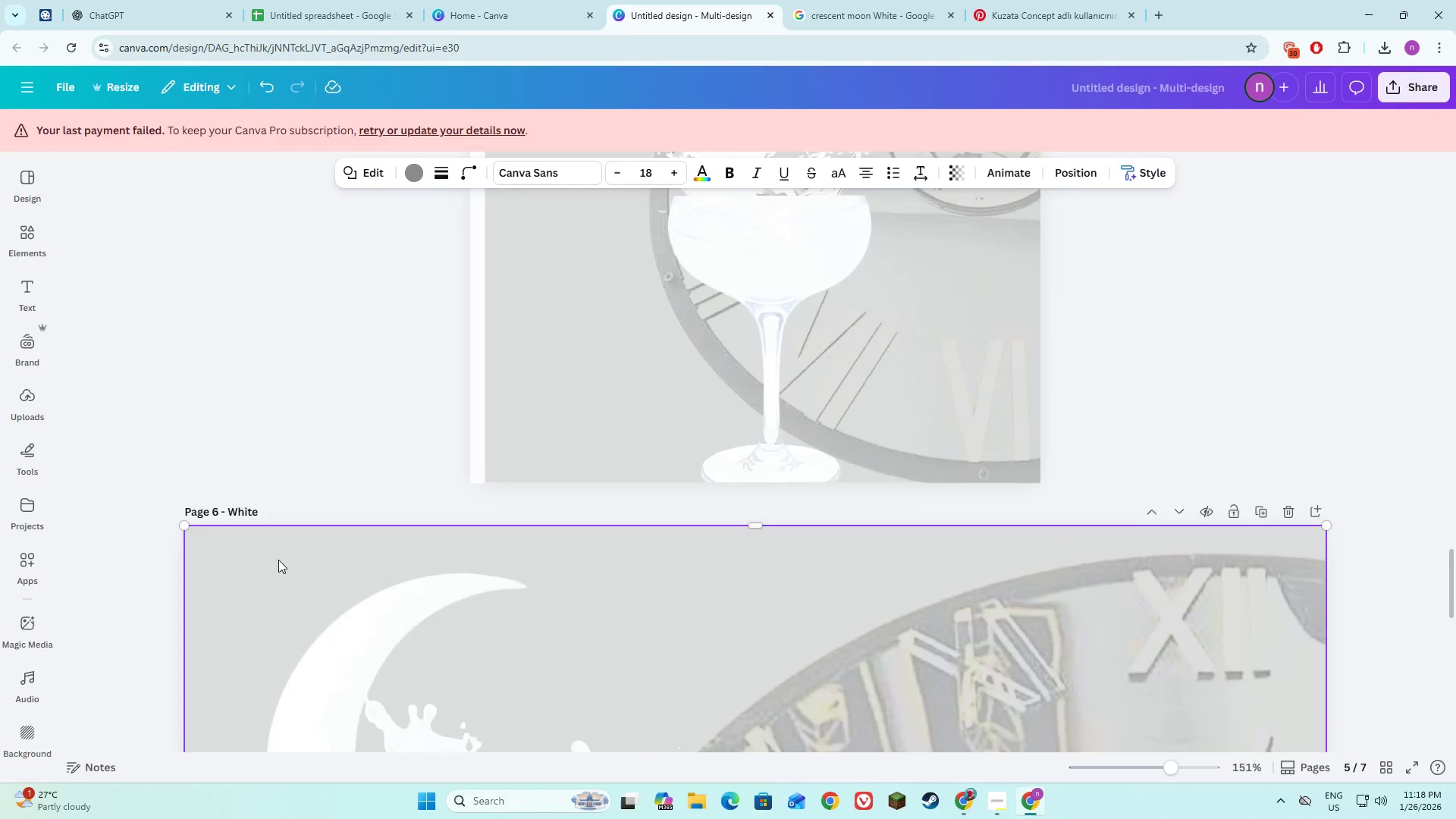 
scroll: coordinate [278, 560], scroll_direction: down, amount: 17.0
 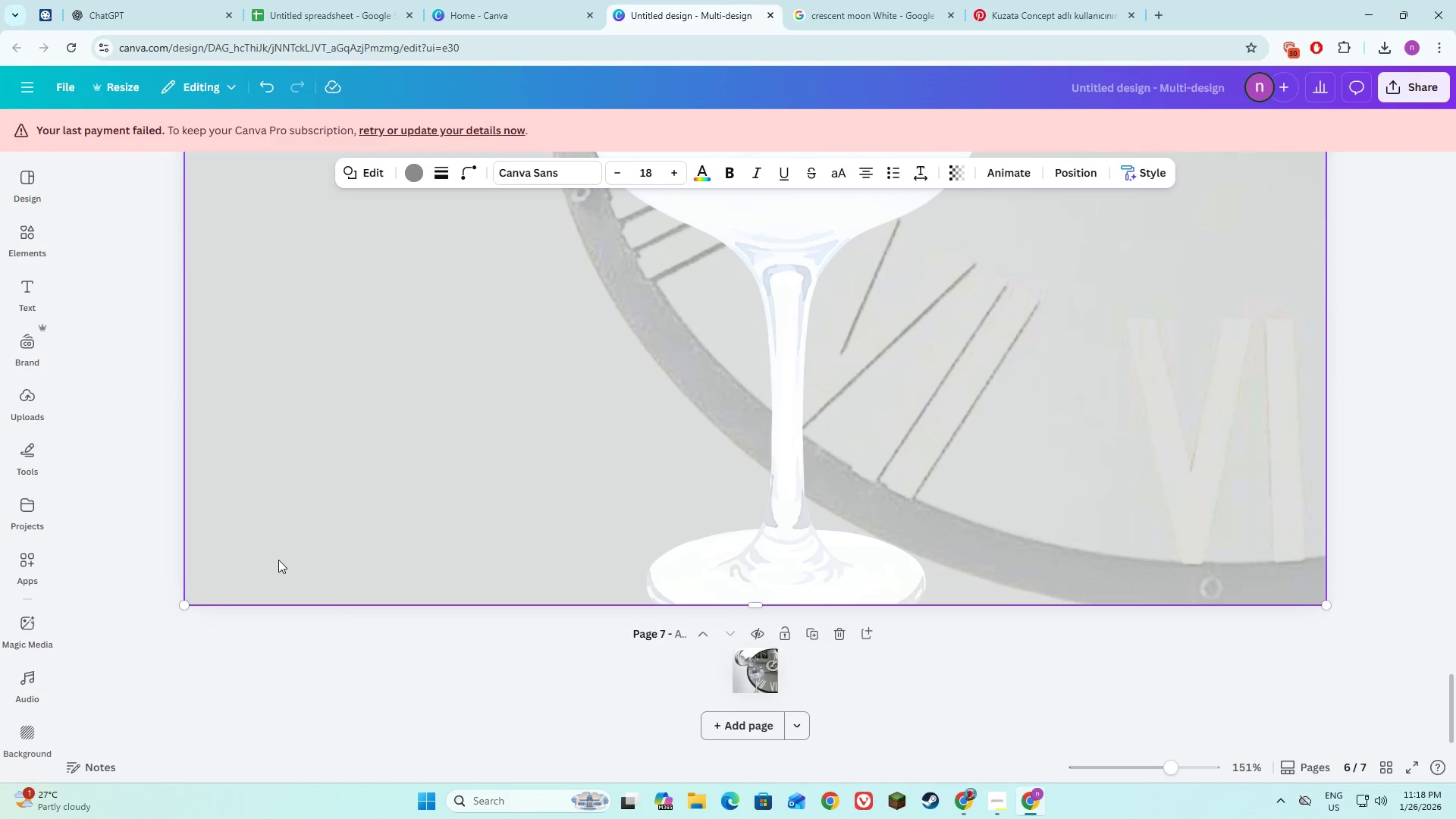 
scroll: coordinate [369, 497], scroll_direction: up, amount: 21.0
 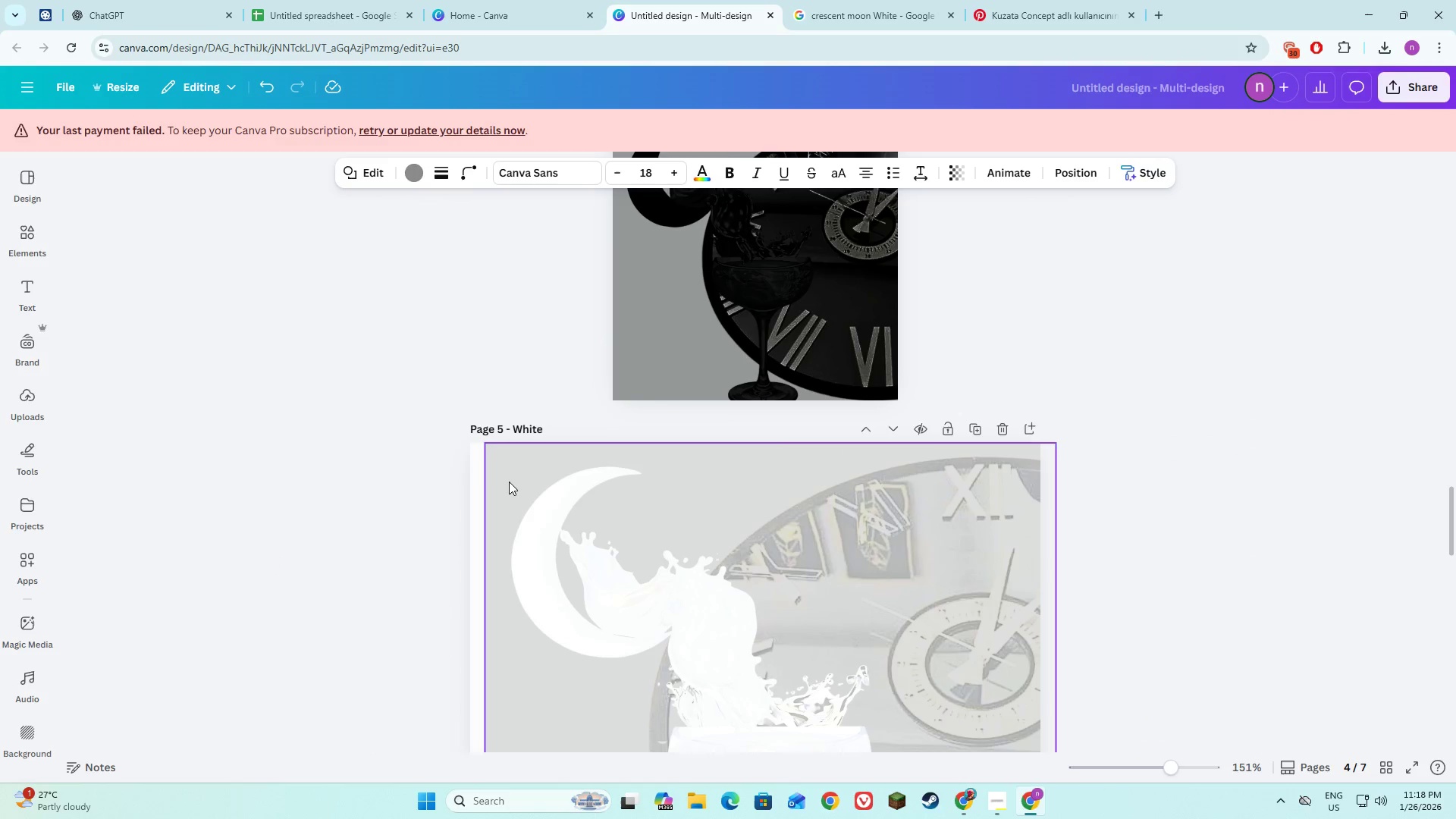 
left_click_drag(start_coordinate=[509, 480], to_coordinate=[497, 482])
 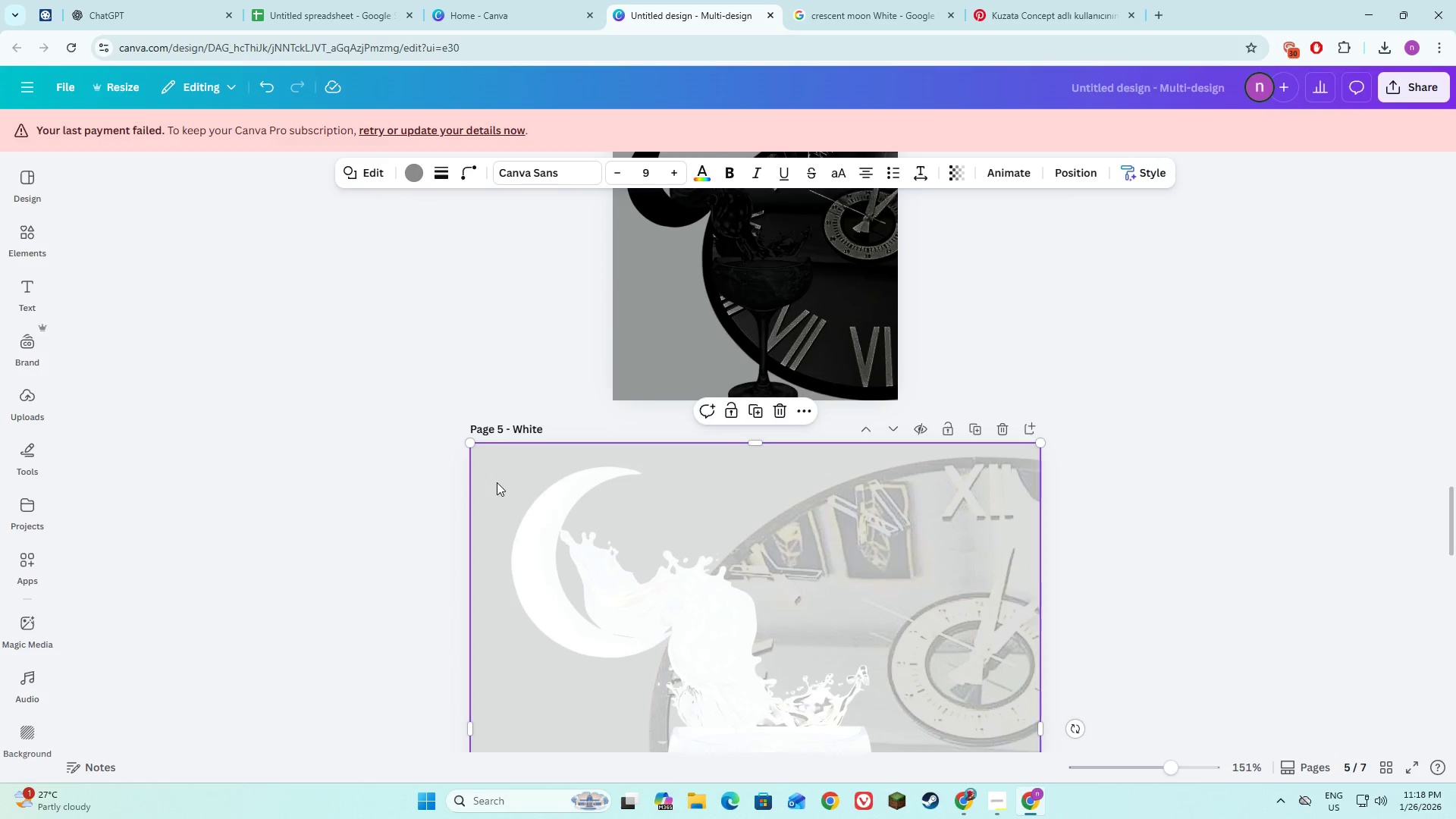 
scroll: coordinate [497, 482], scroll_direction: down, amount: 2.0
 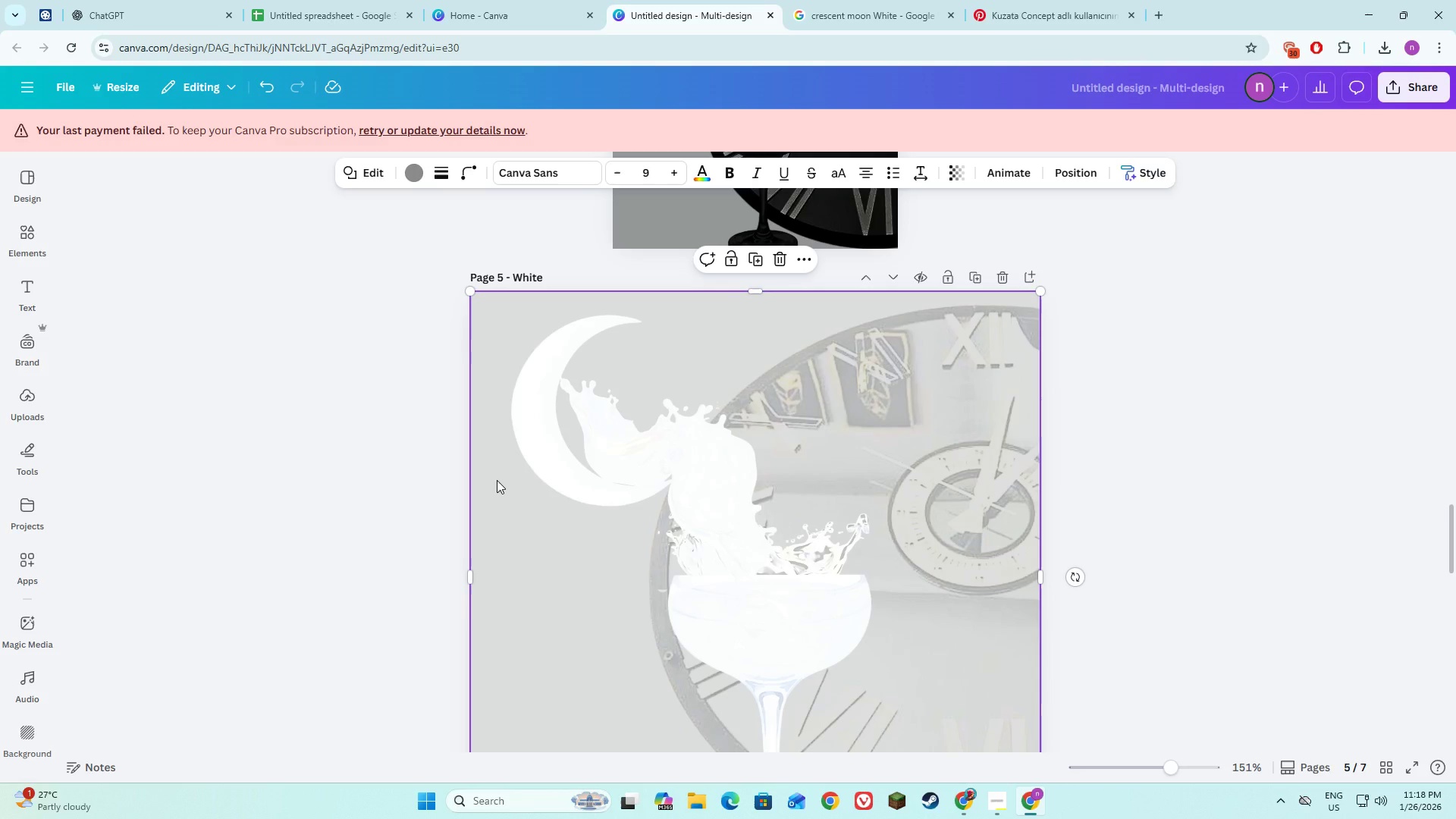 
right_click([497, 480])
 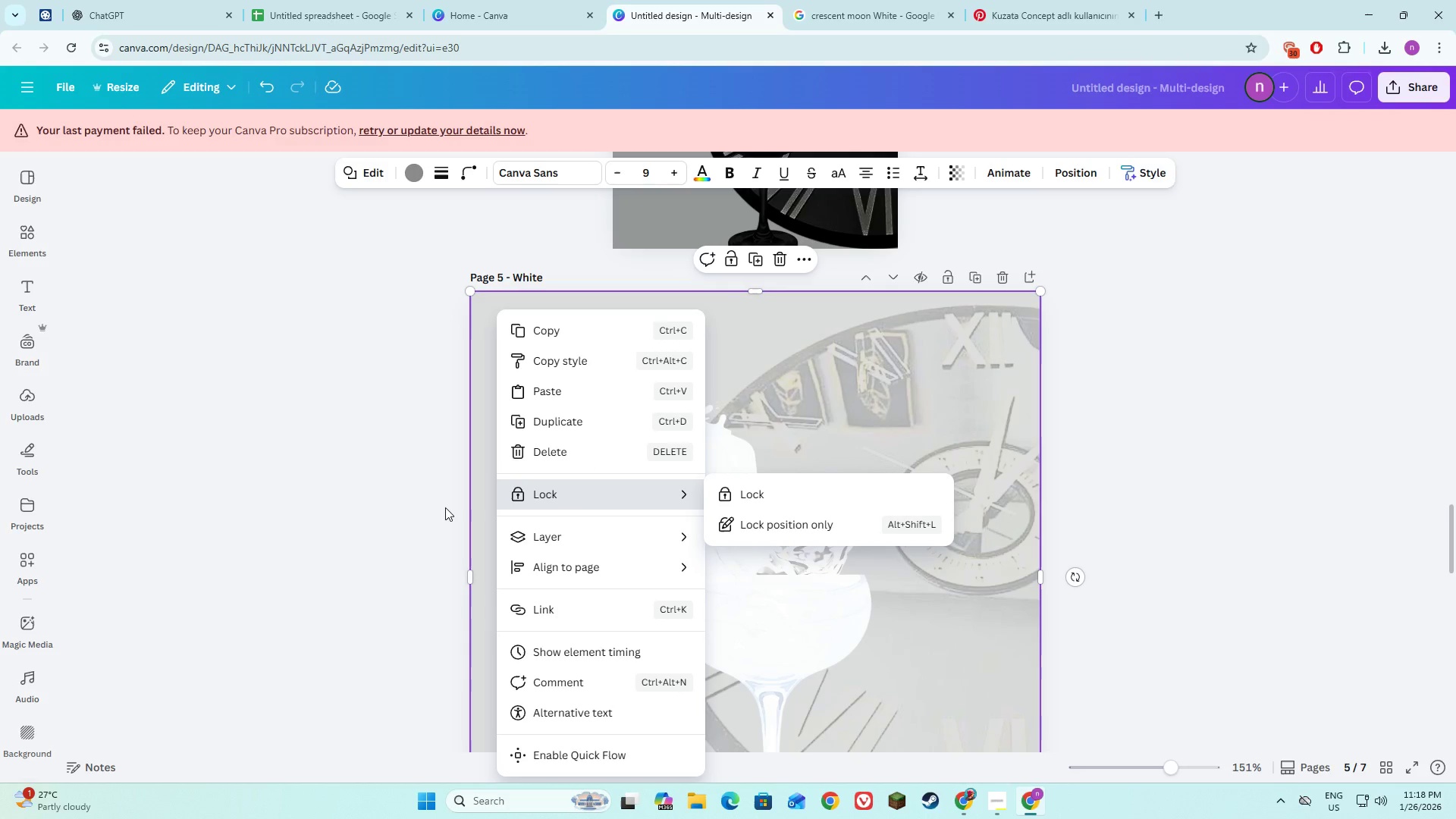 
left_click([443, 507])
 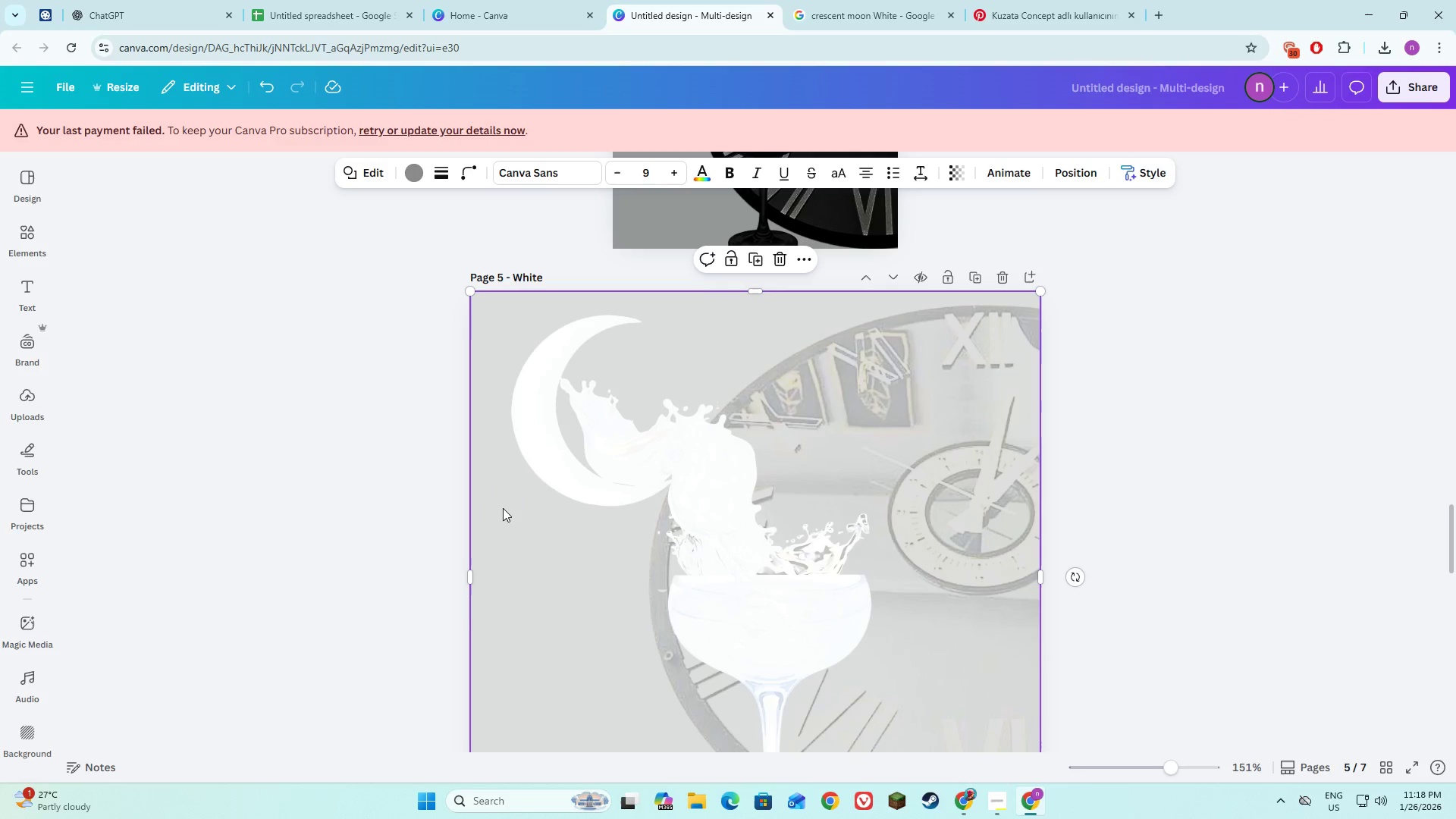 
left_click_drag(start_coordinate=[504, 508], to_coordinate=[516, 512])
 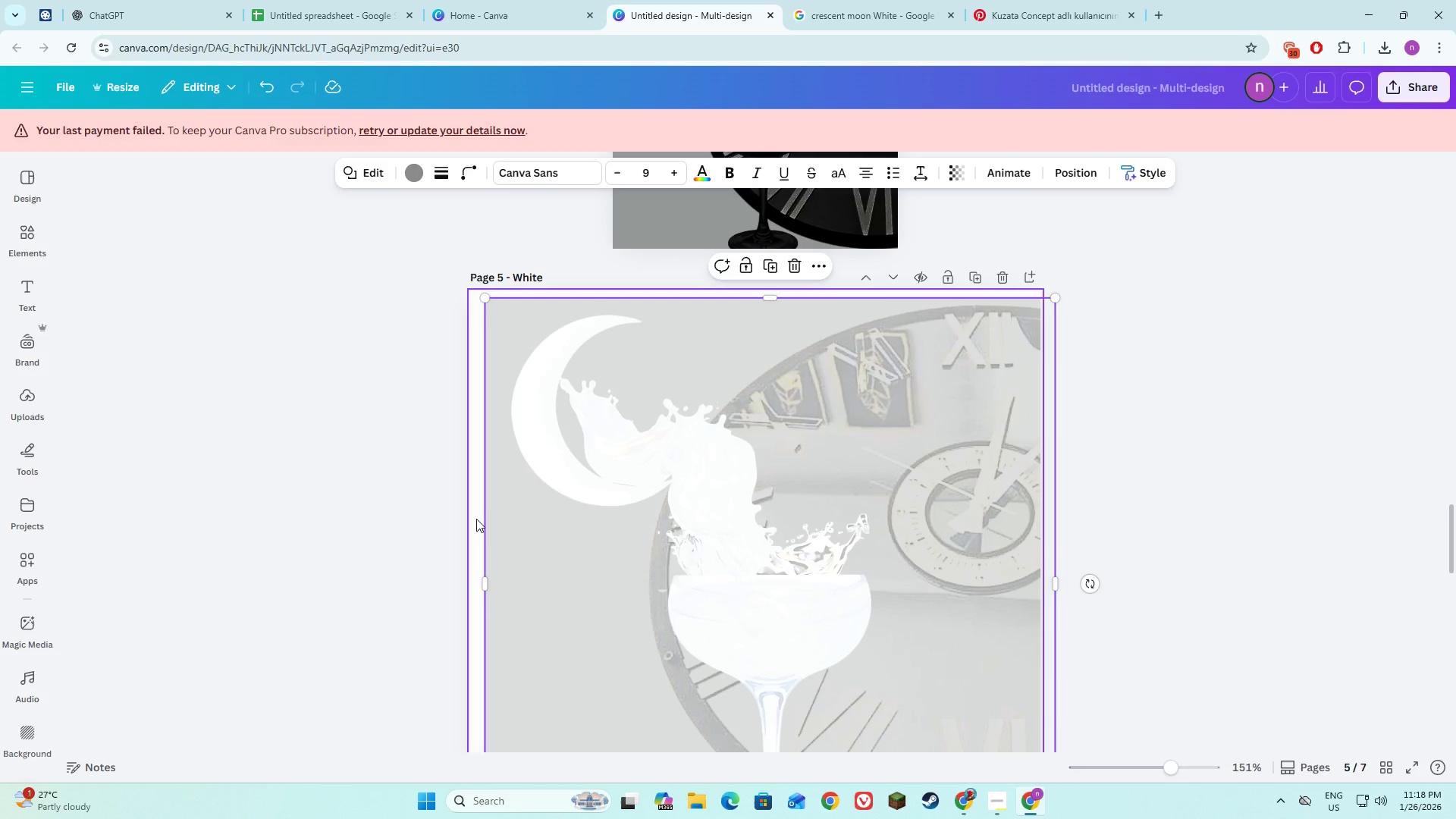 
left_click([476, 519])
 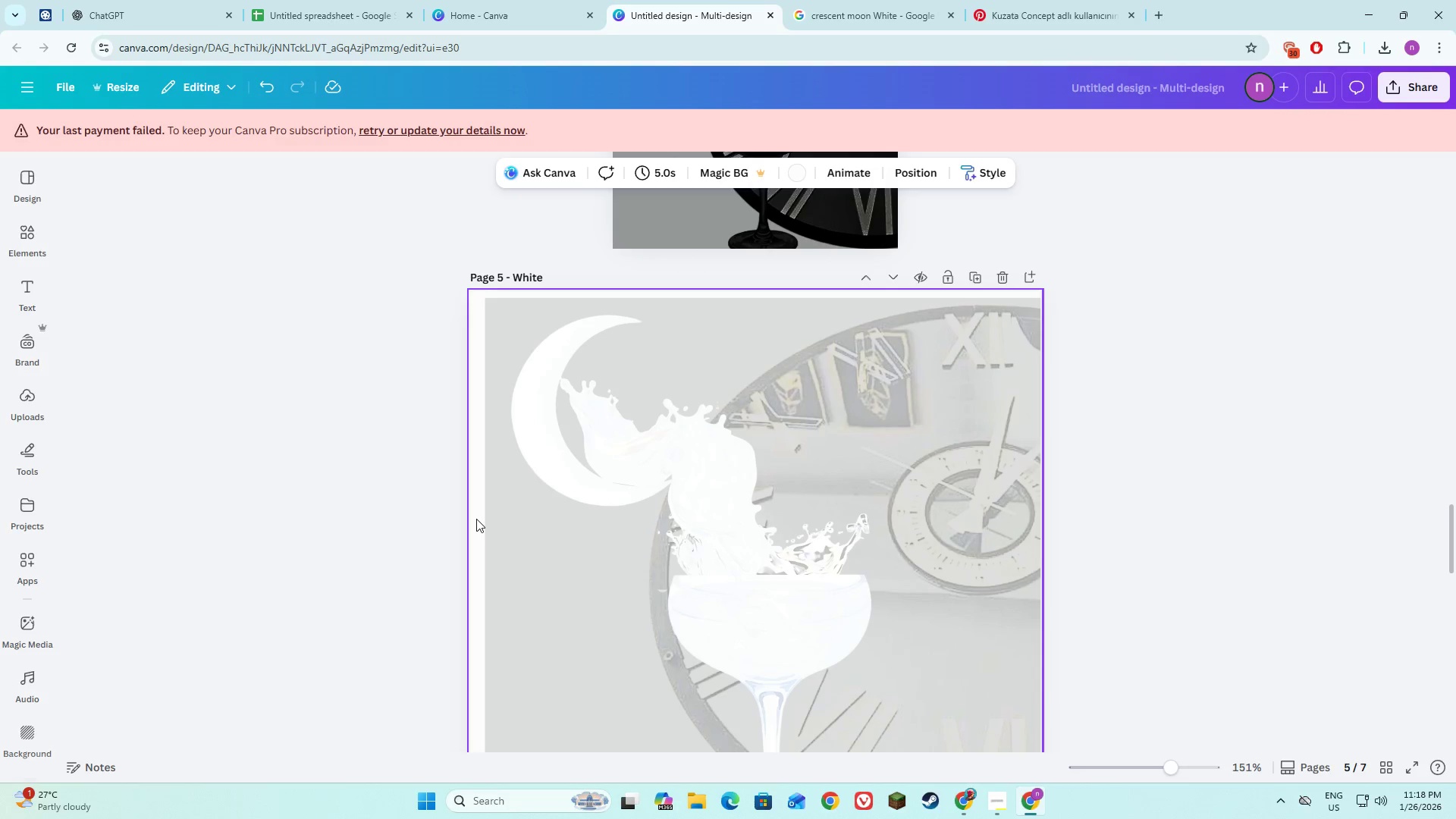 
right_click([476, 519])
 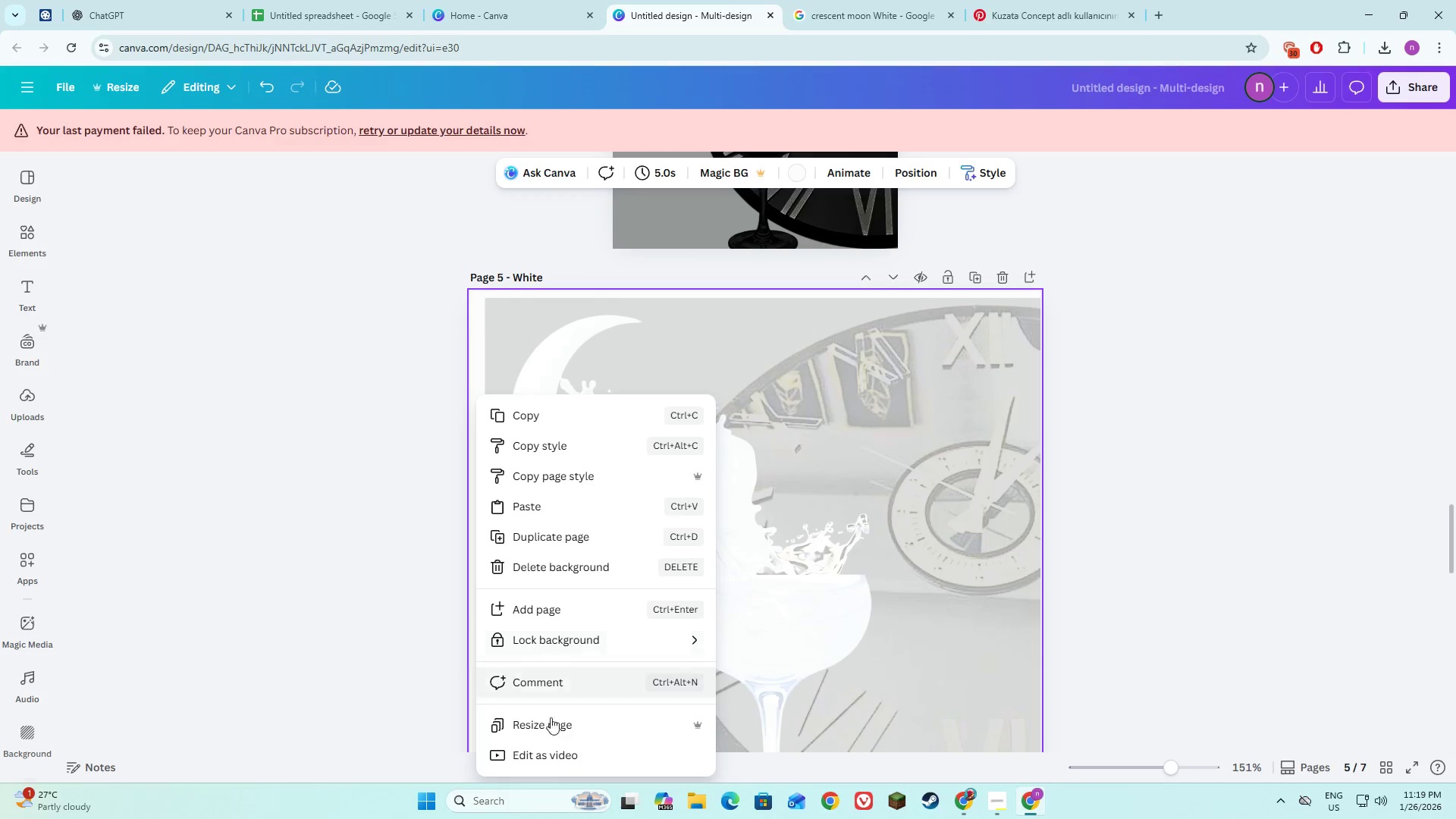 
left_click([558, 731])
 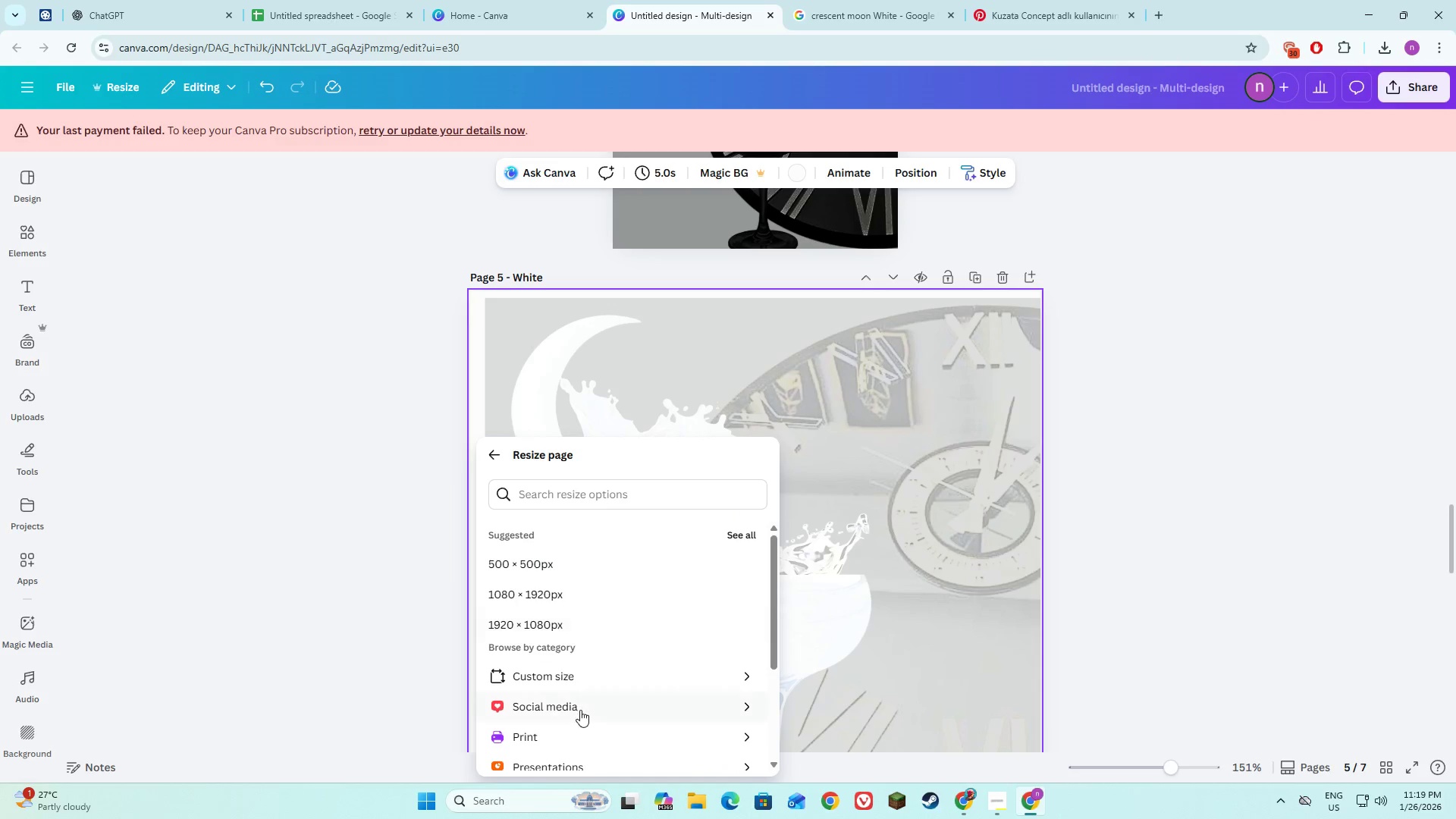 
left_click([575, 682])
 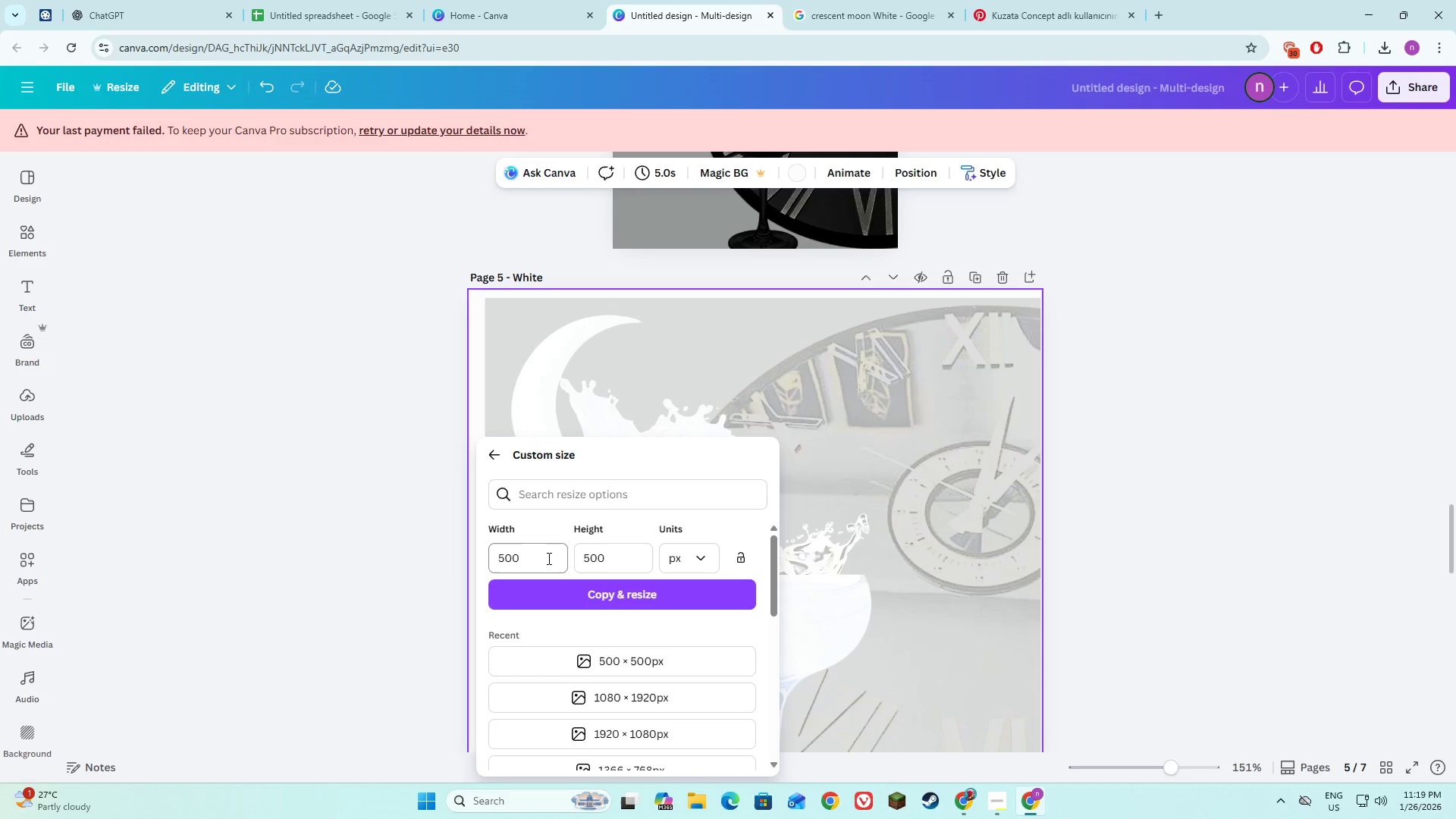 
left_click_drag(start_coordinate=[548, 558], to_coordinate=[495, 556])
 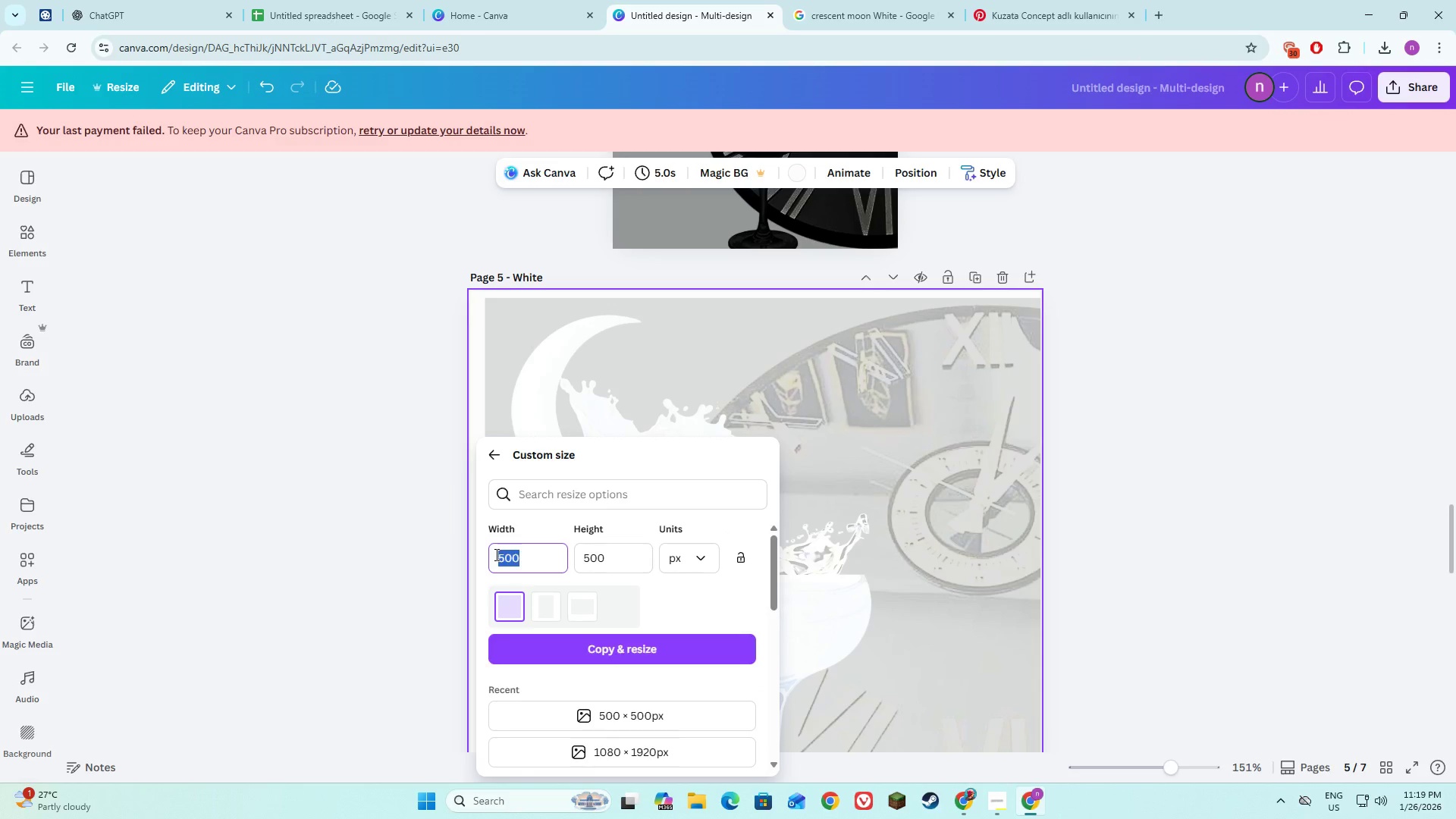 
type(250)
key(Tab)
type(250)
 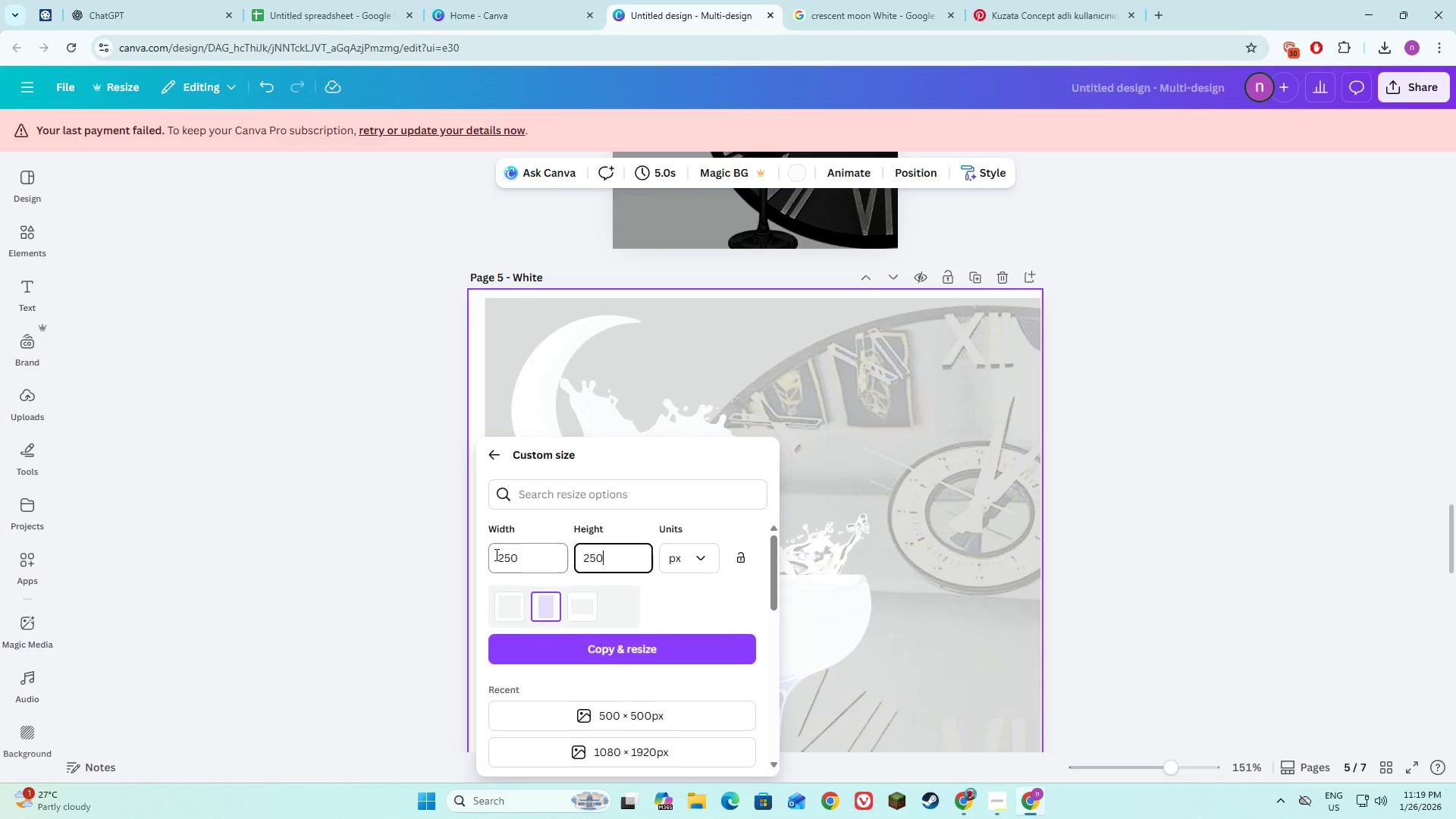 
key(Enter)
 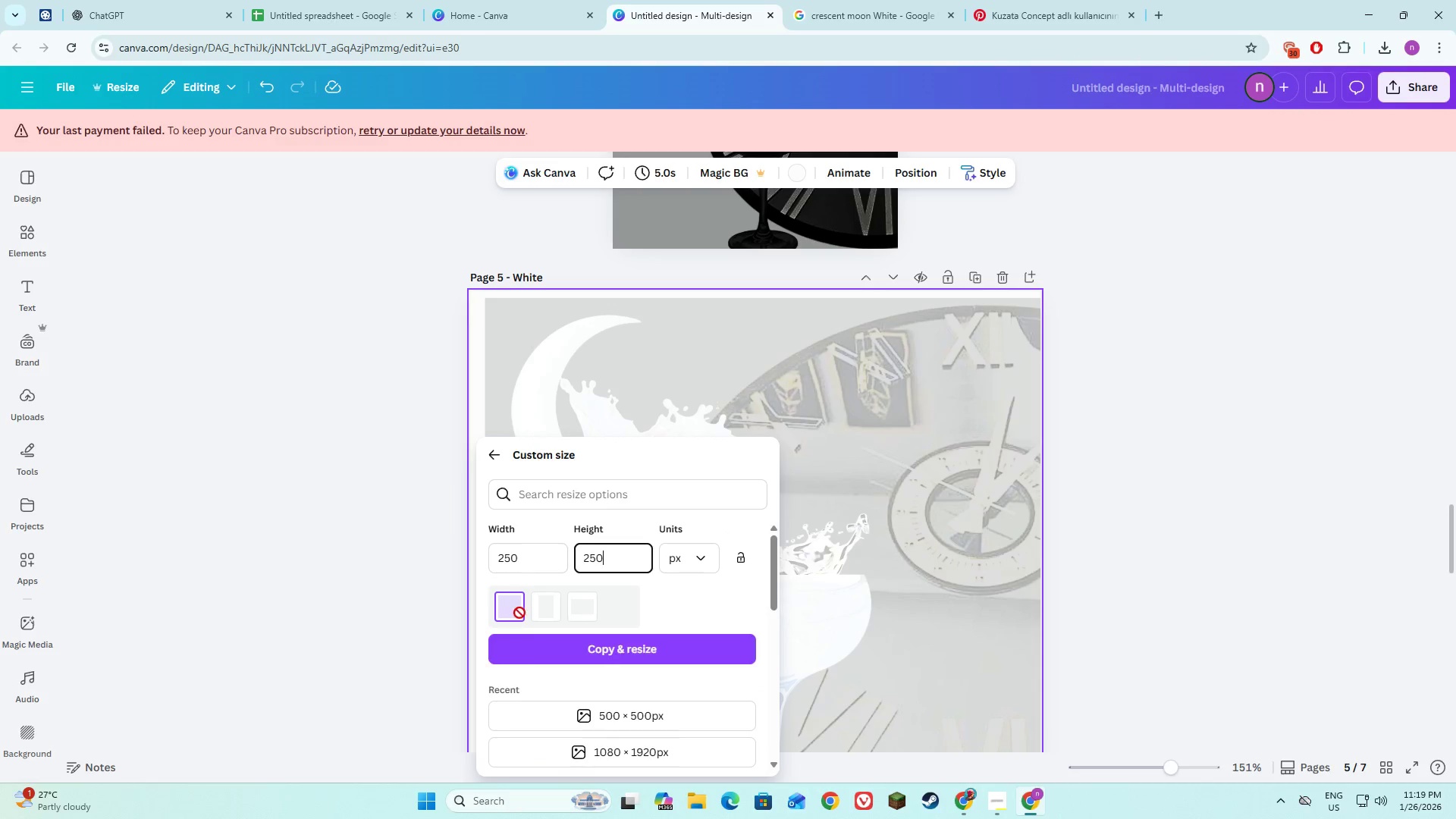 
left_click([535, 642])
 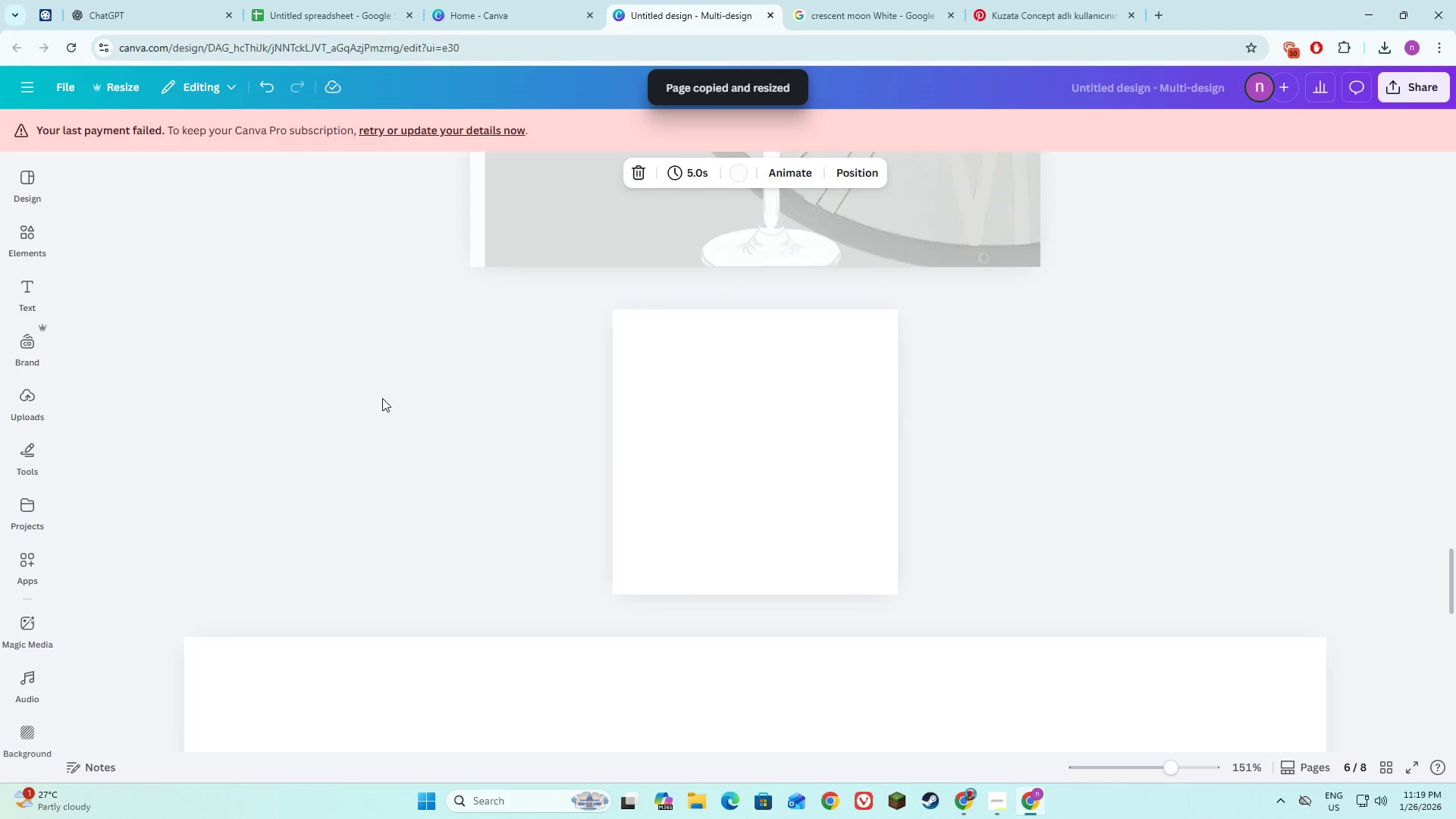 
scroll: coordinate [456, 447], scroll_direction: up, amount: 6.0
 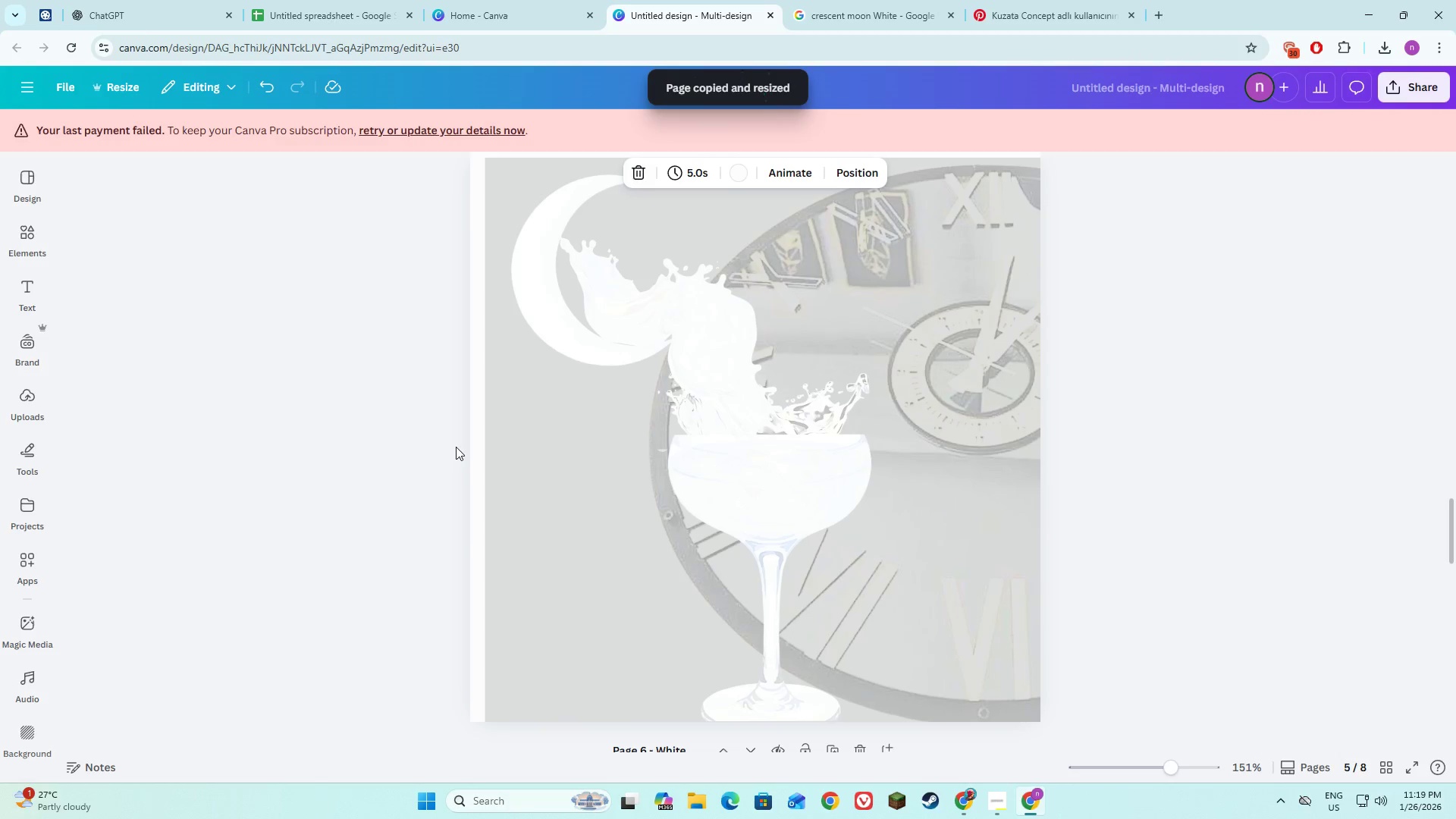 
scroll: coordinate [456, 447], scroll_direction: down, amount: 4.0
 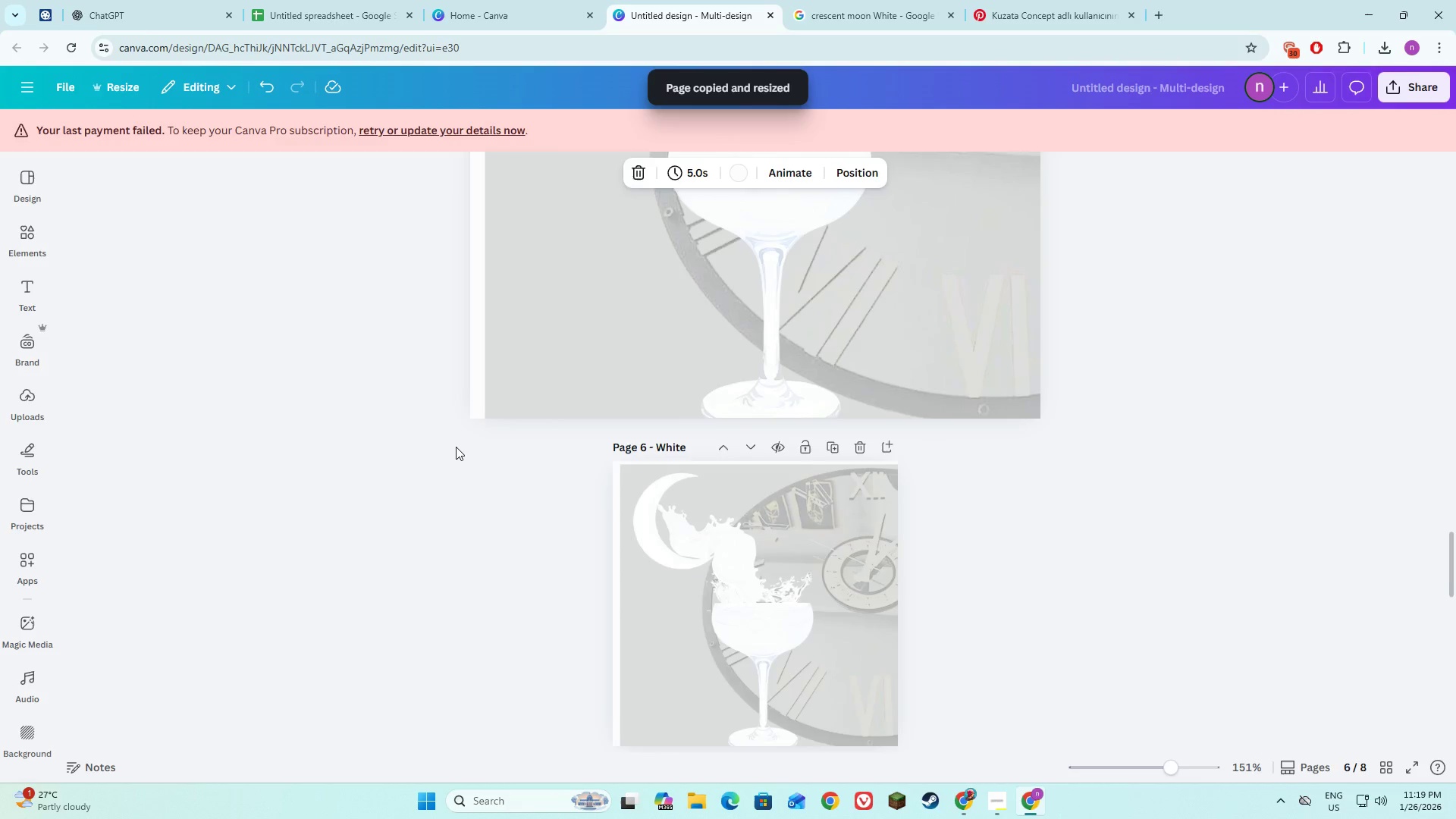 
scroll: coordinate [456, 447], scroll_direction: up, amount: 3.0
 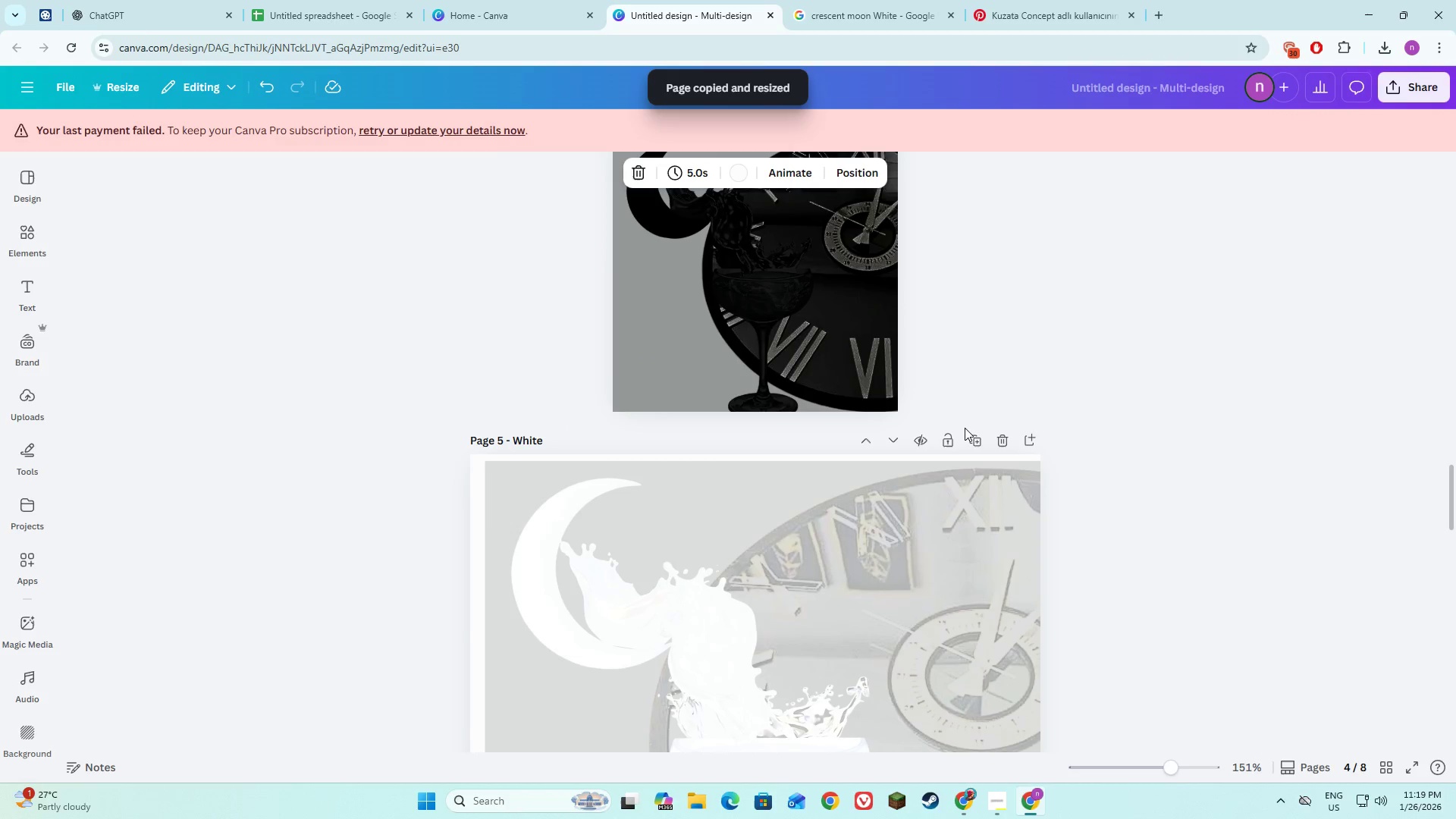 
left_click([997, 440])
 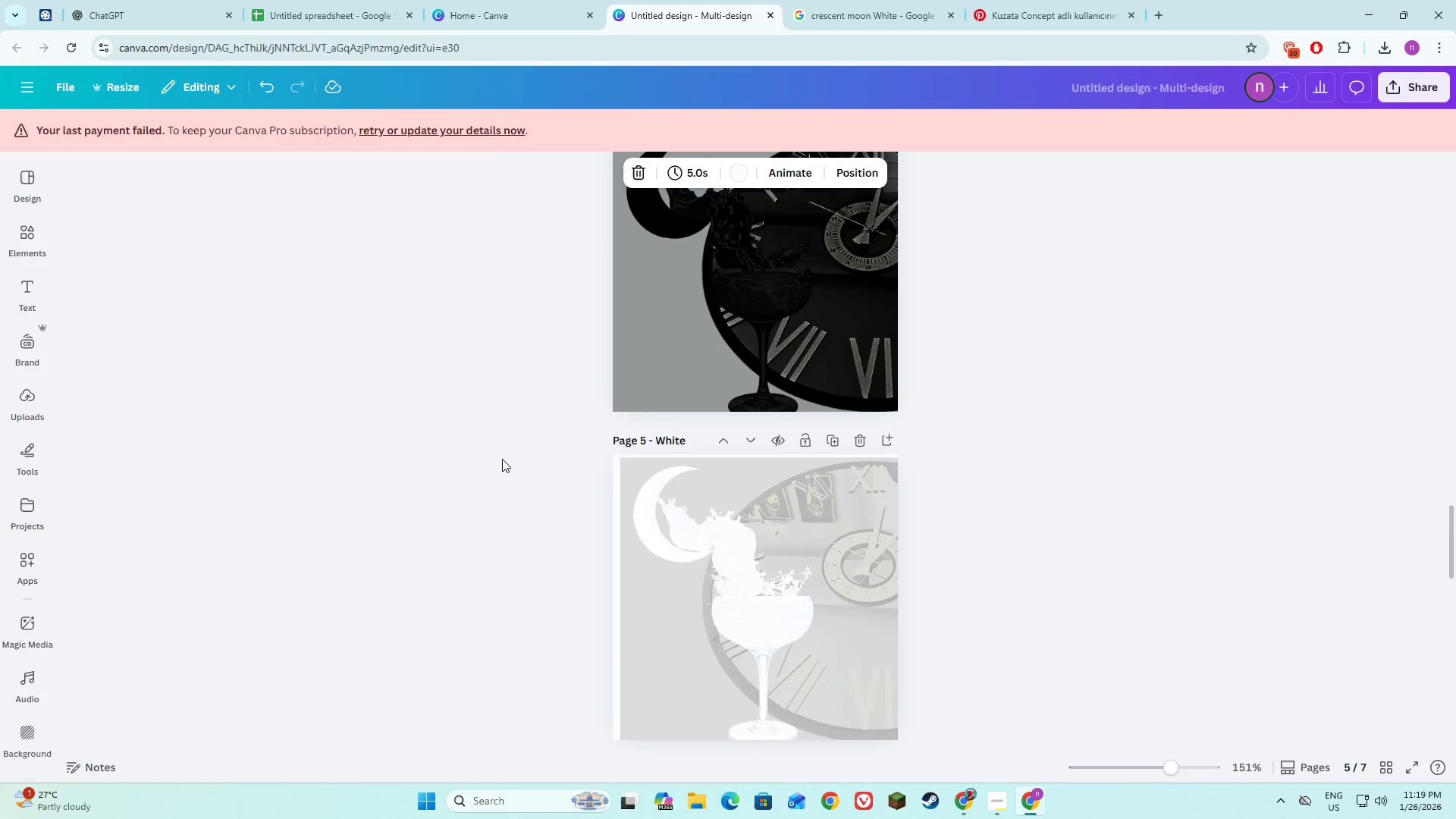 
scroll: coordinate [502, 459], scroll_direction: down, amount: 4.0
 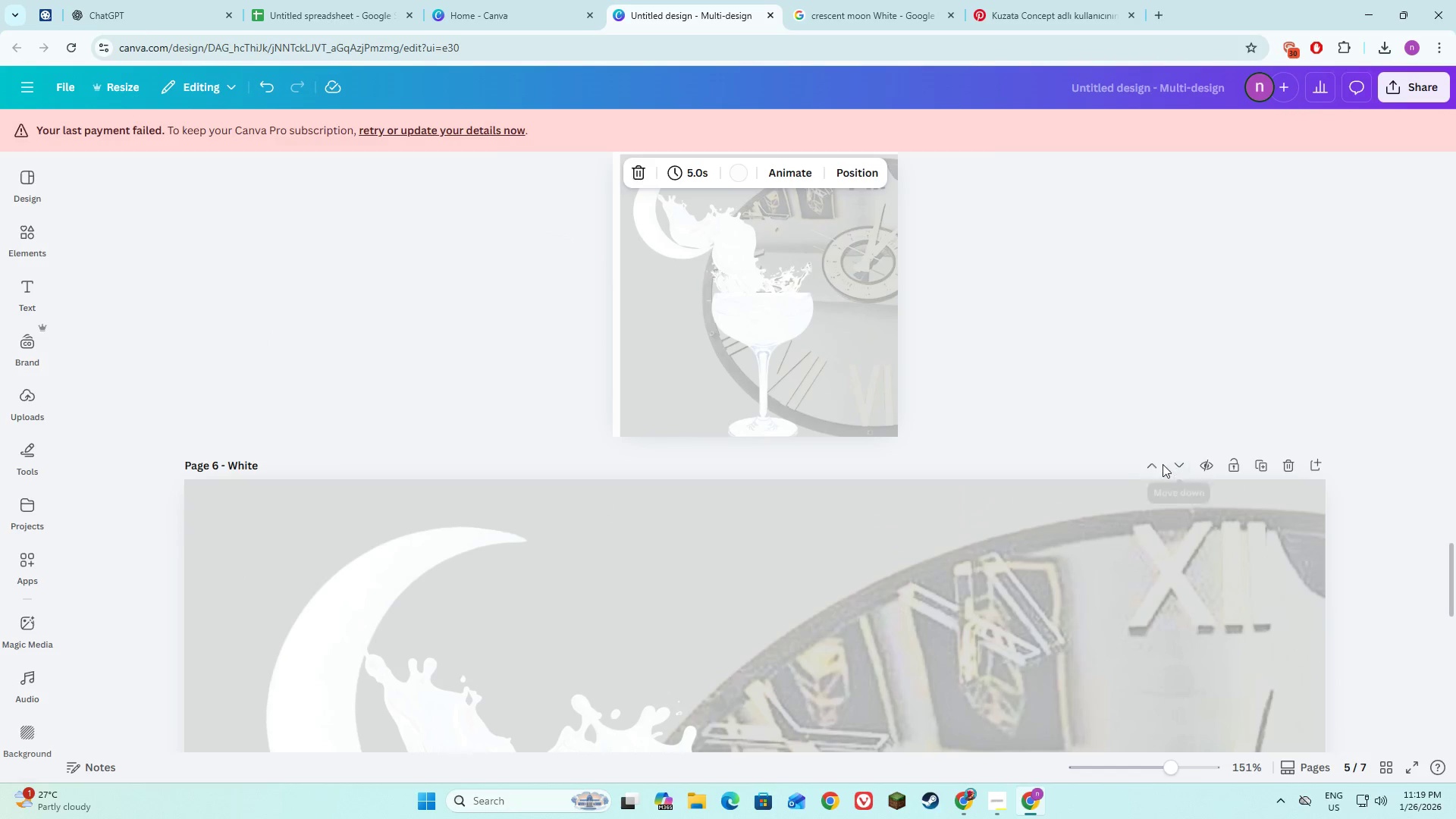 
left_click([1159, 464])
 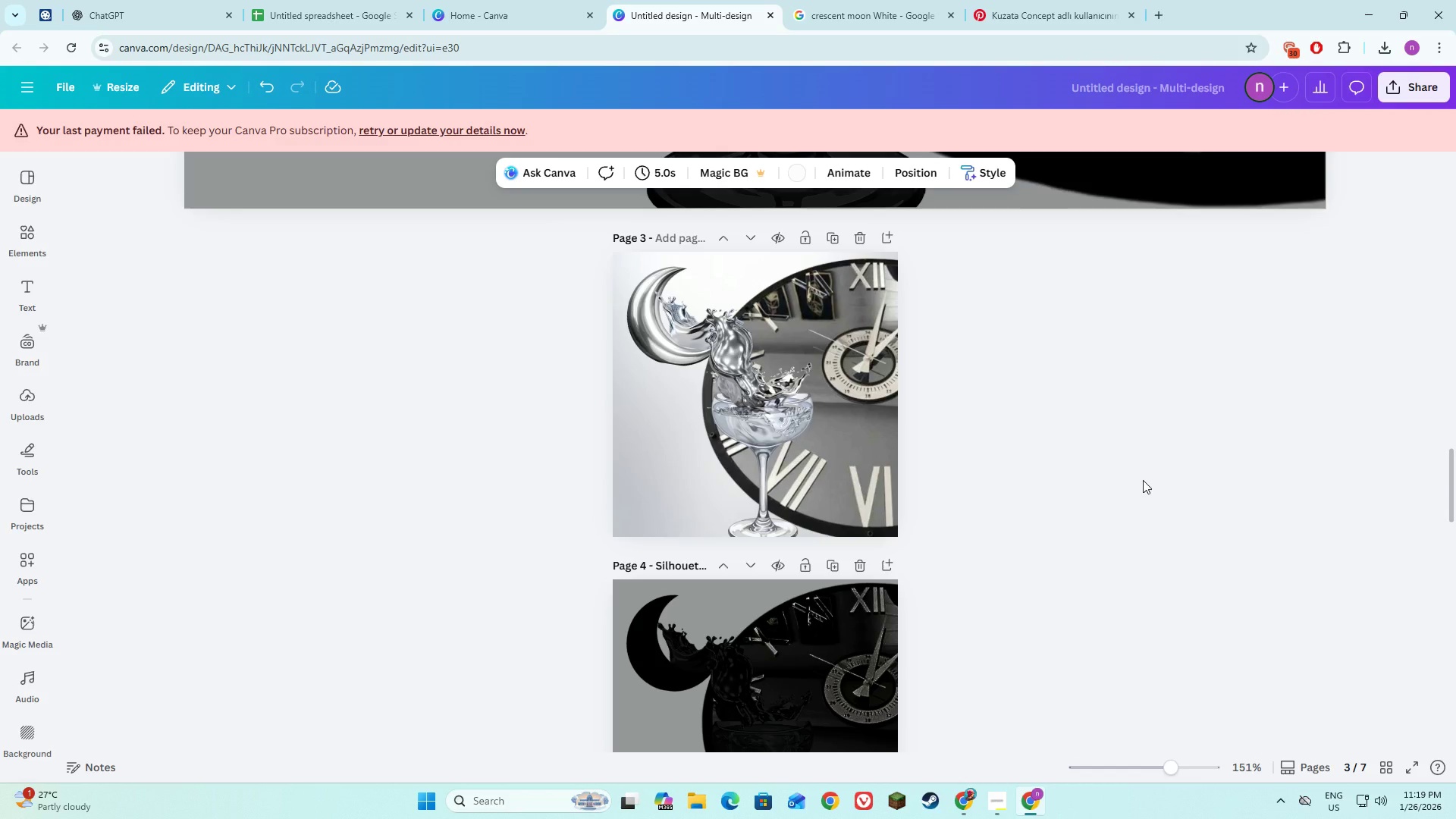 
scroll: coordinate [1142, 480], scroll_direction: down, amount: 4.0
 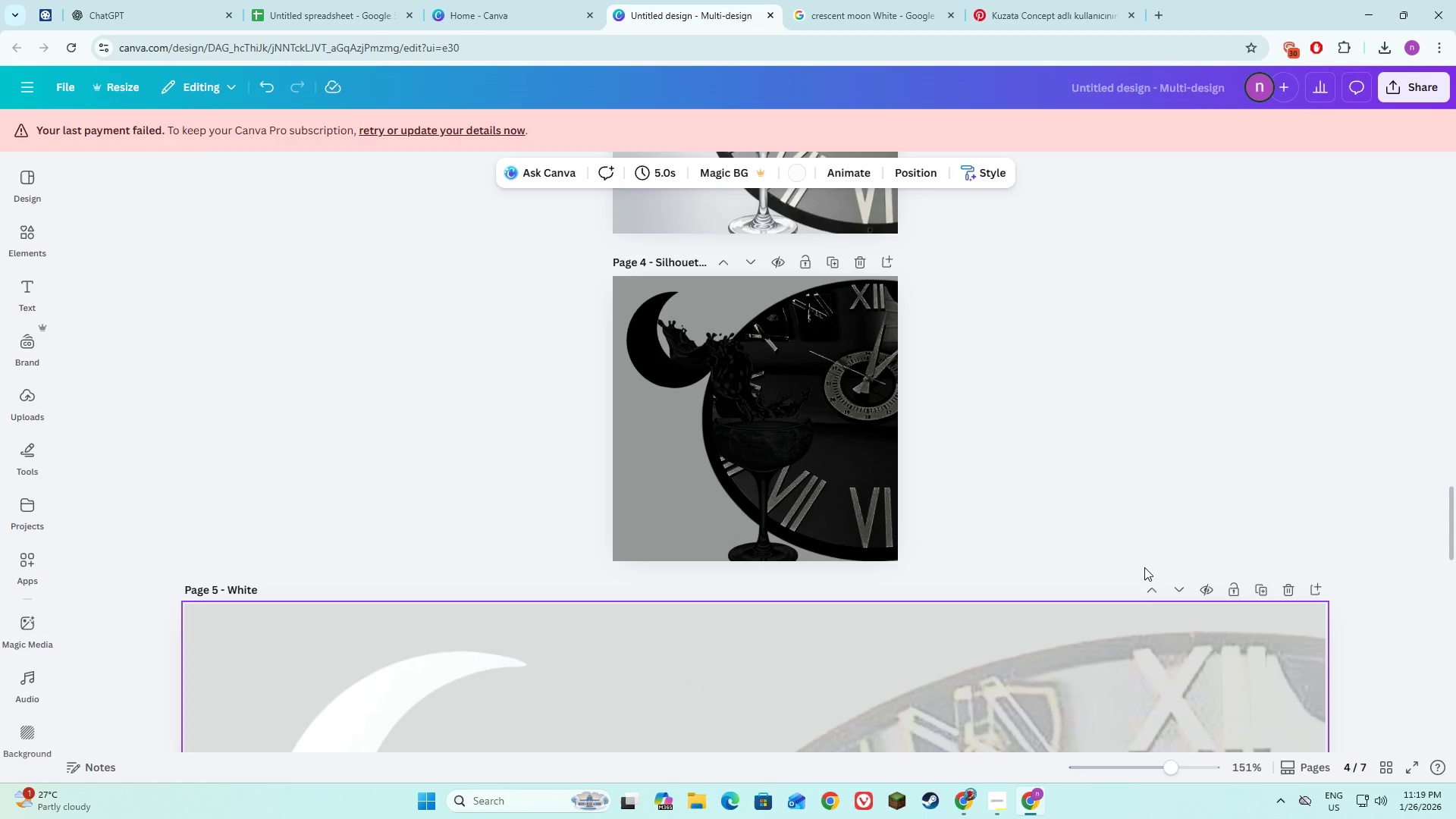 
left_click([1150, 585])
 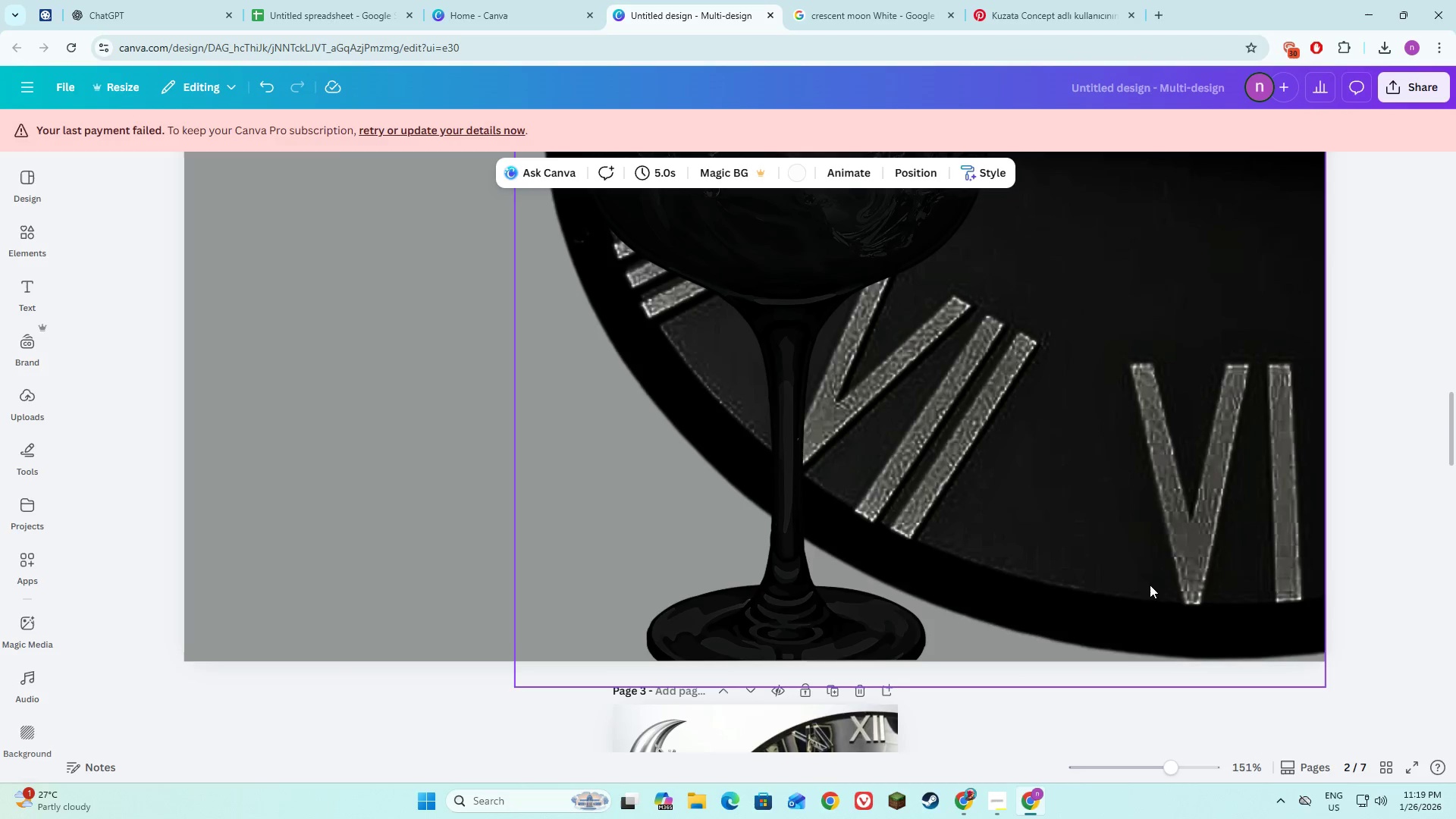 
scroll: coordinate [936, 321], scroll_direction: down, amount: 18.0
 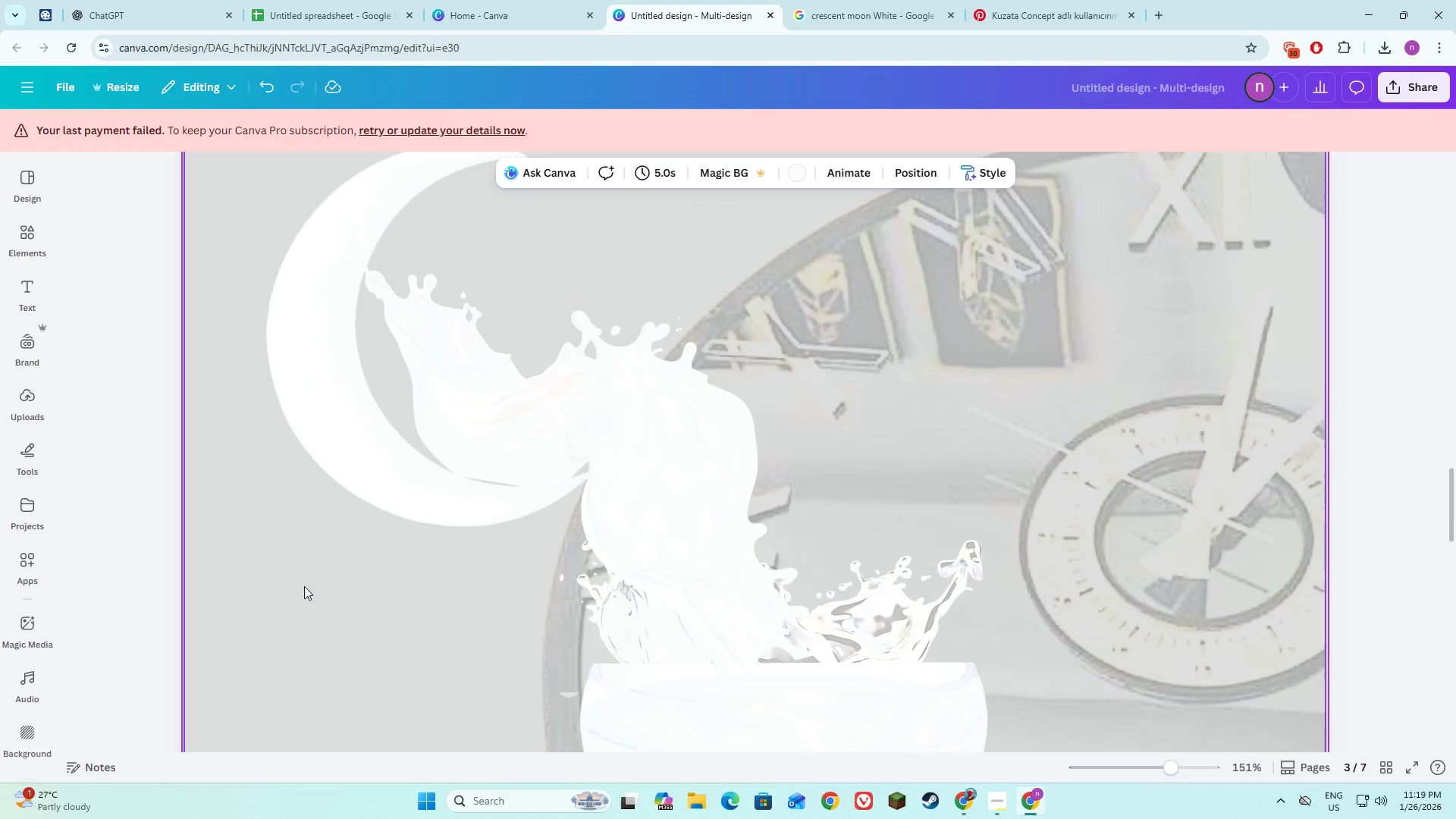 
scroll: coordinate [322, 592], scroll_direction: up, amount: 2.0
 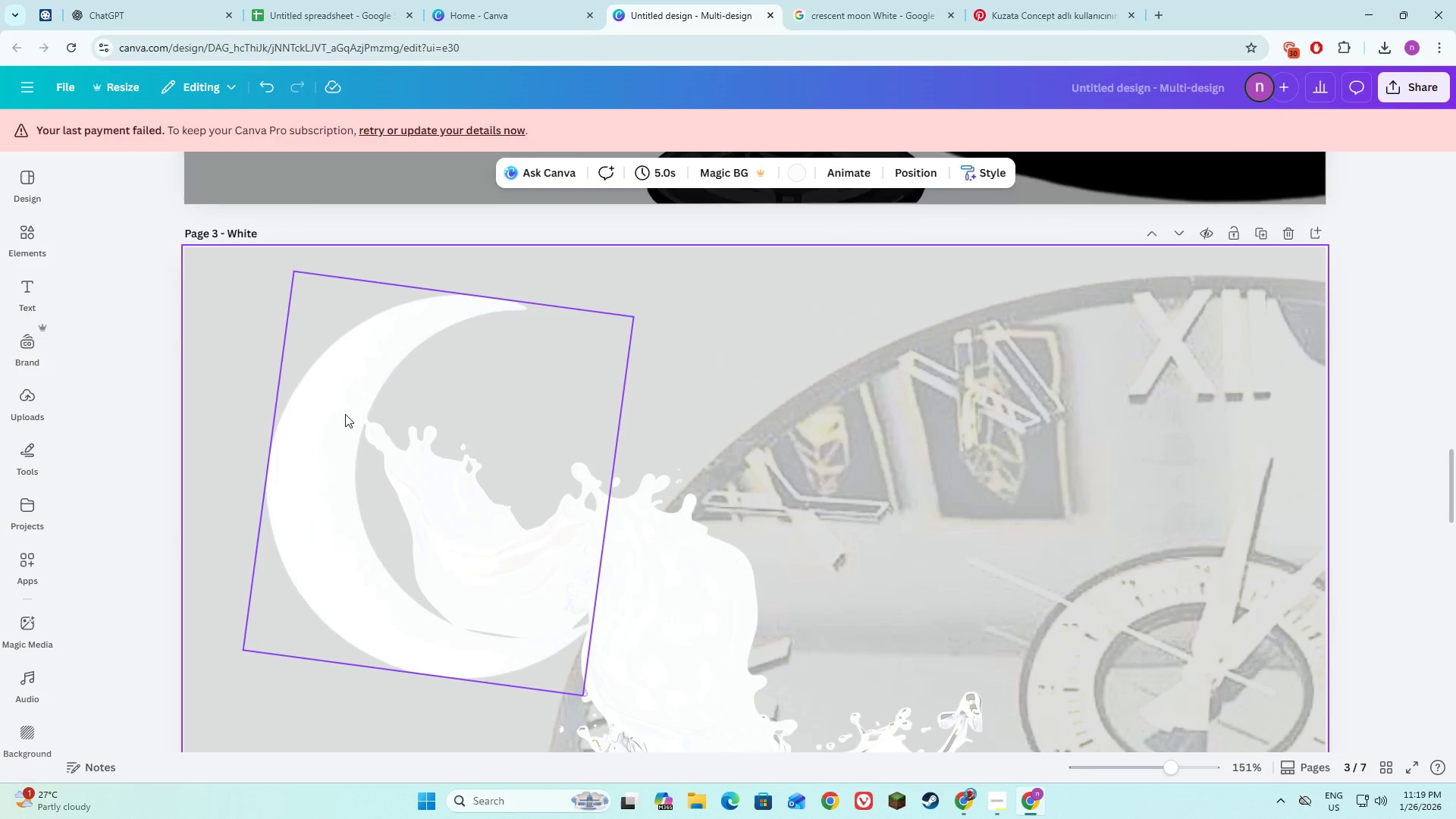 
scroll: coordinate [453, 404], scroll_direction: down, amount: 23.0
 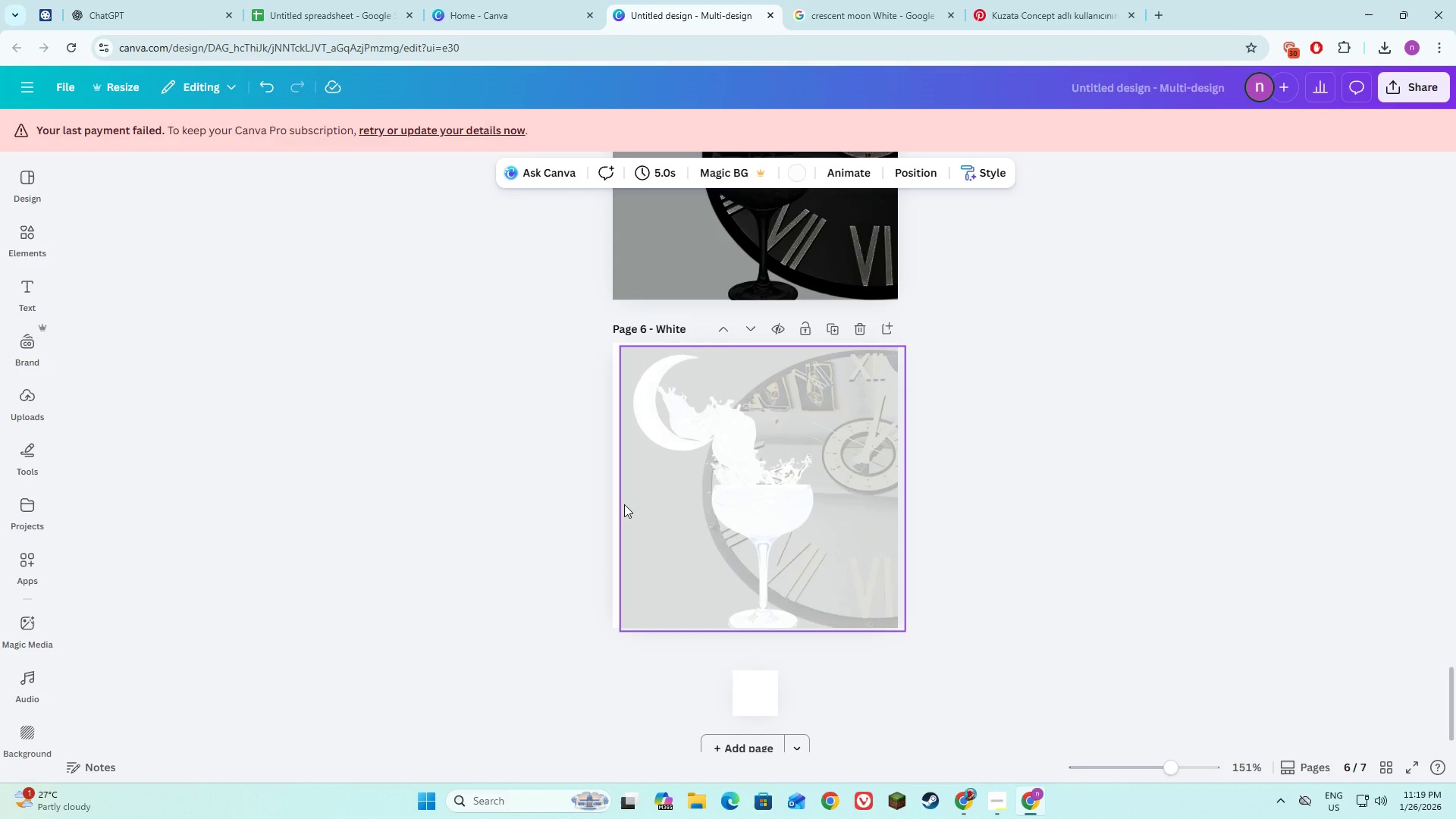 
left_click([624, 504])
 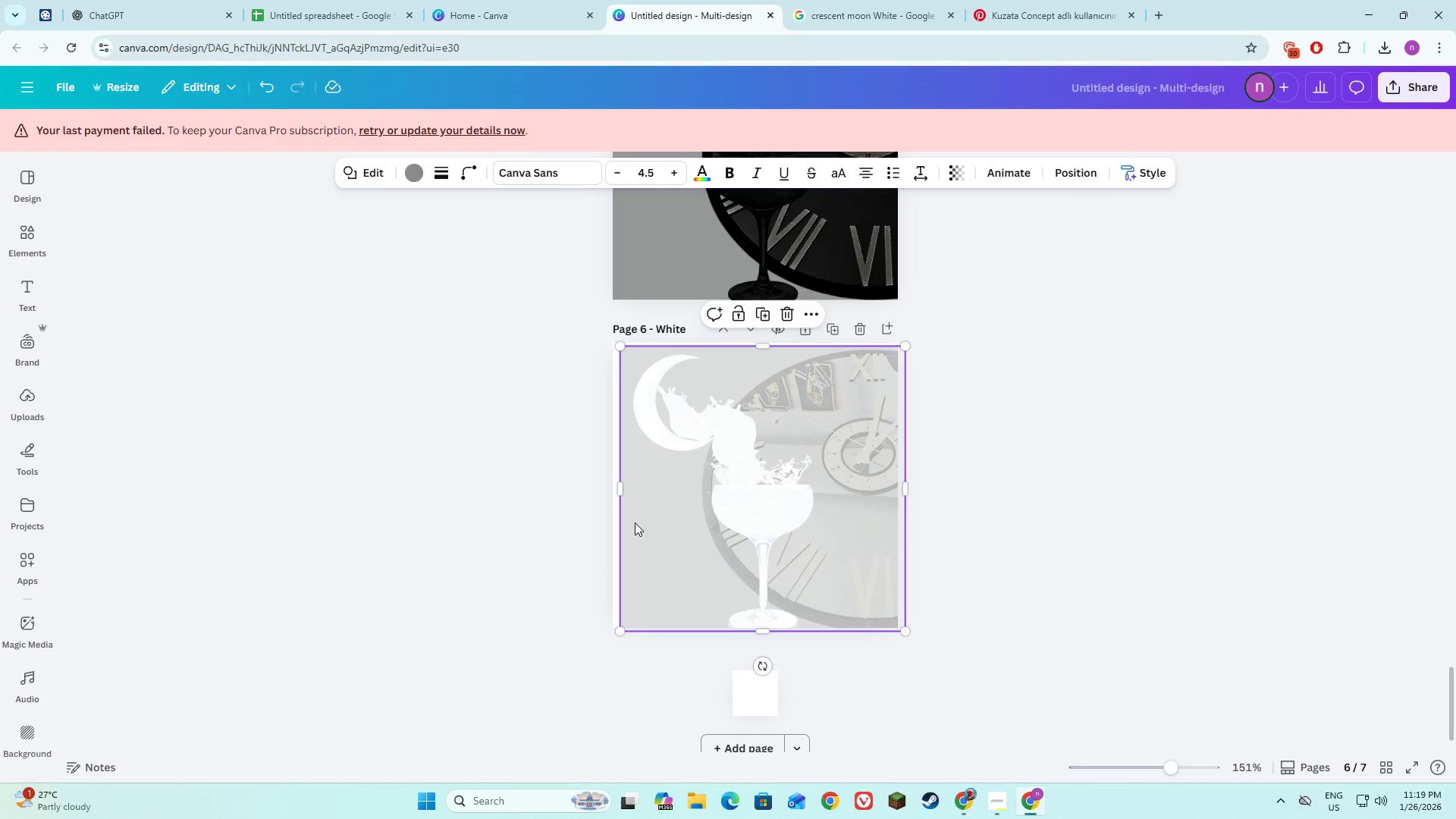 
left_click_drag(start_coordinate=[635, 522], to_coordinate=[628, 520])
 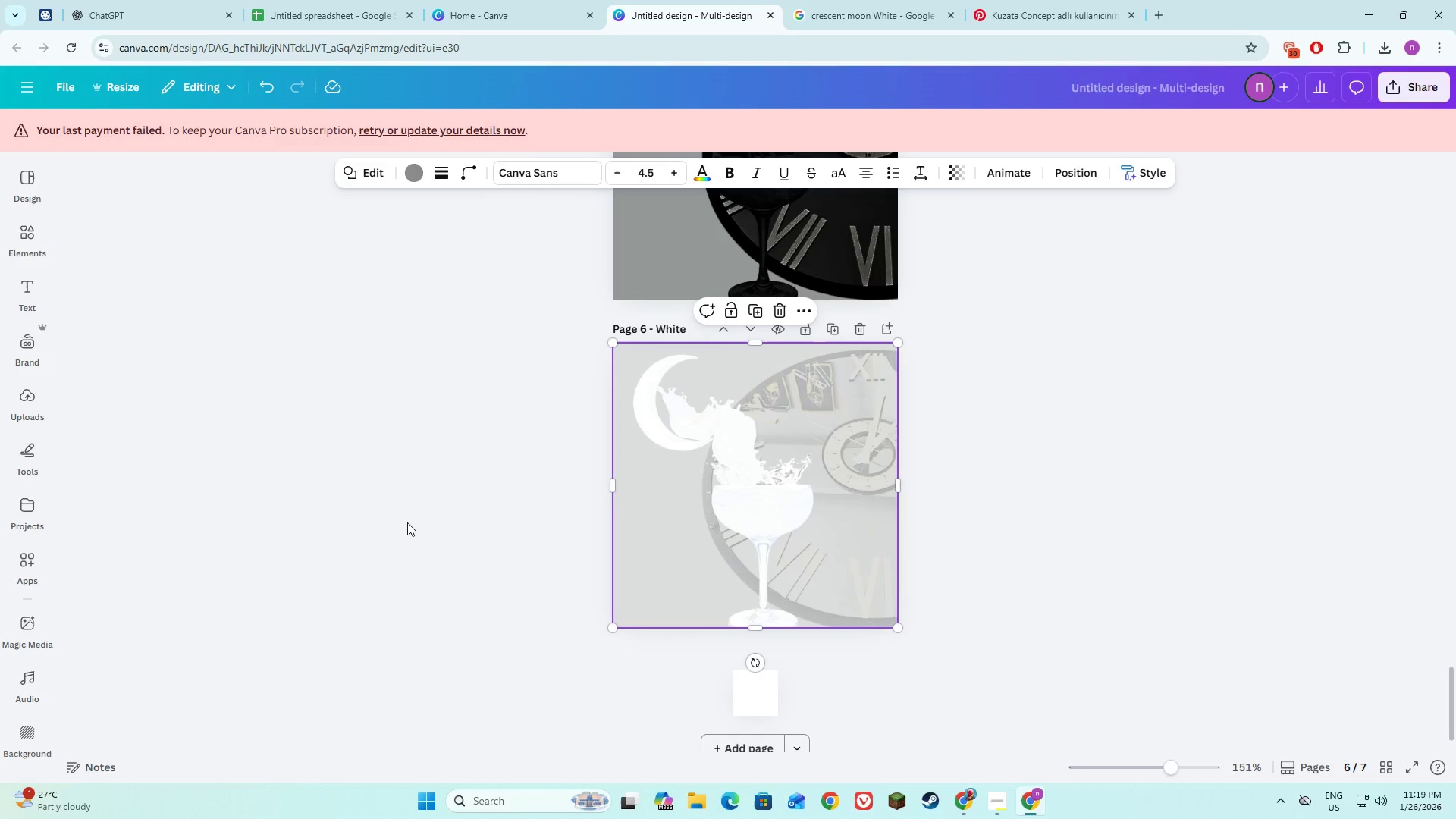 
left_click([399, 522])
 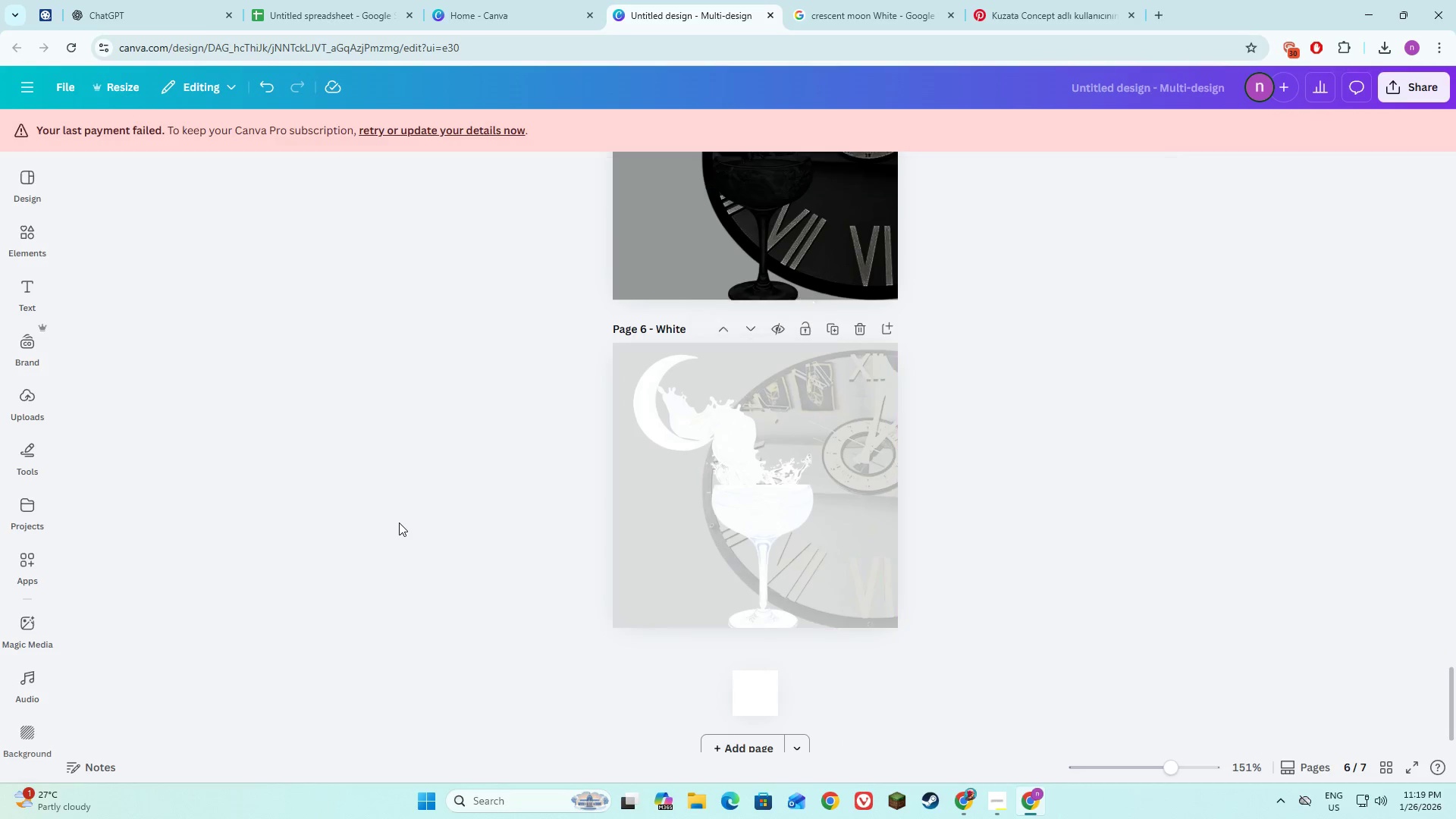 
key(Alt+AltLeft)
 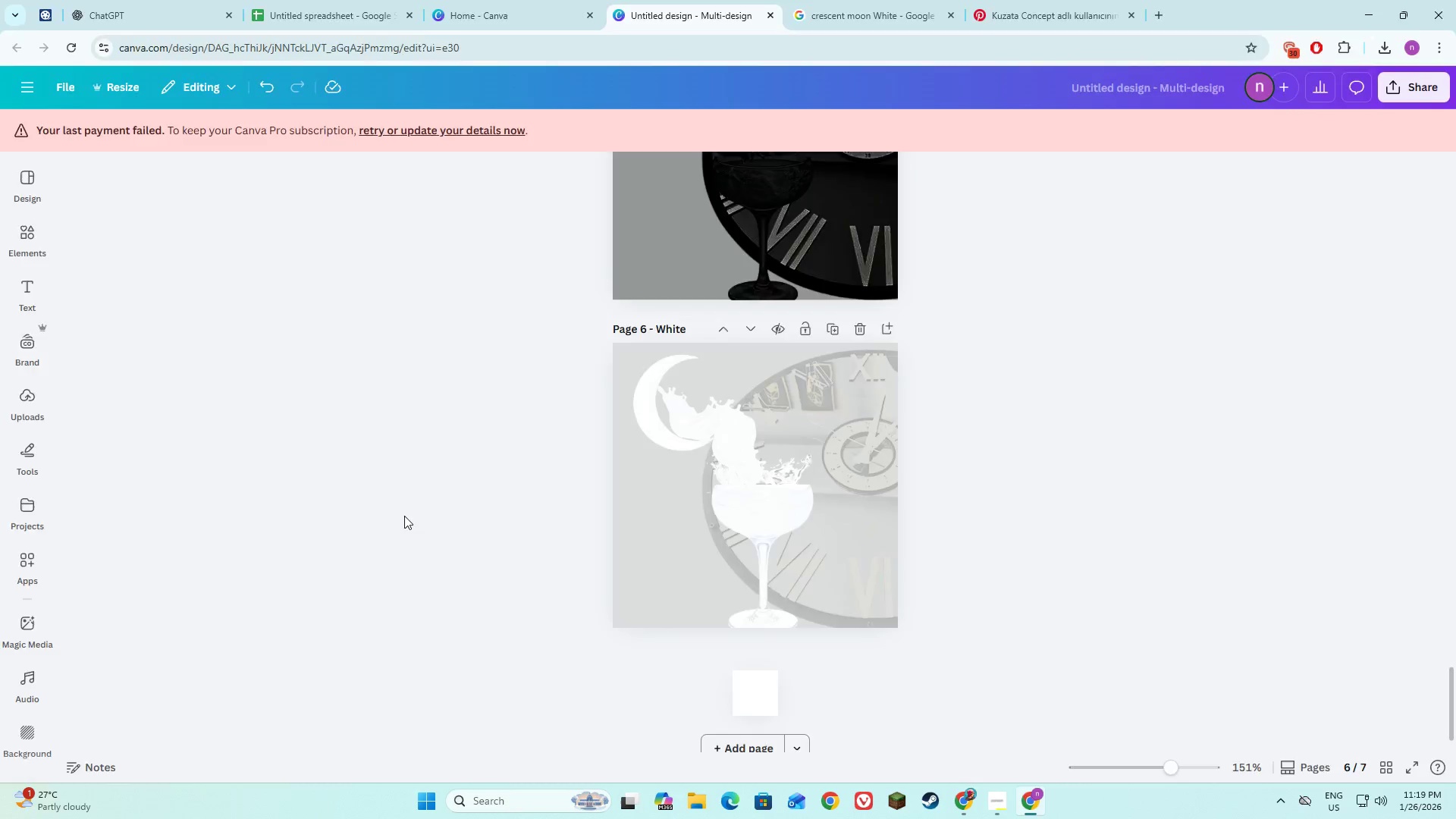 
key(Alt+Tab)